 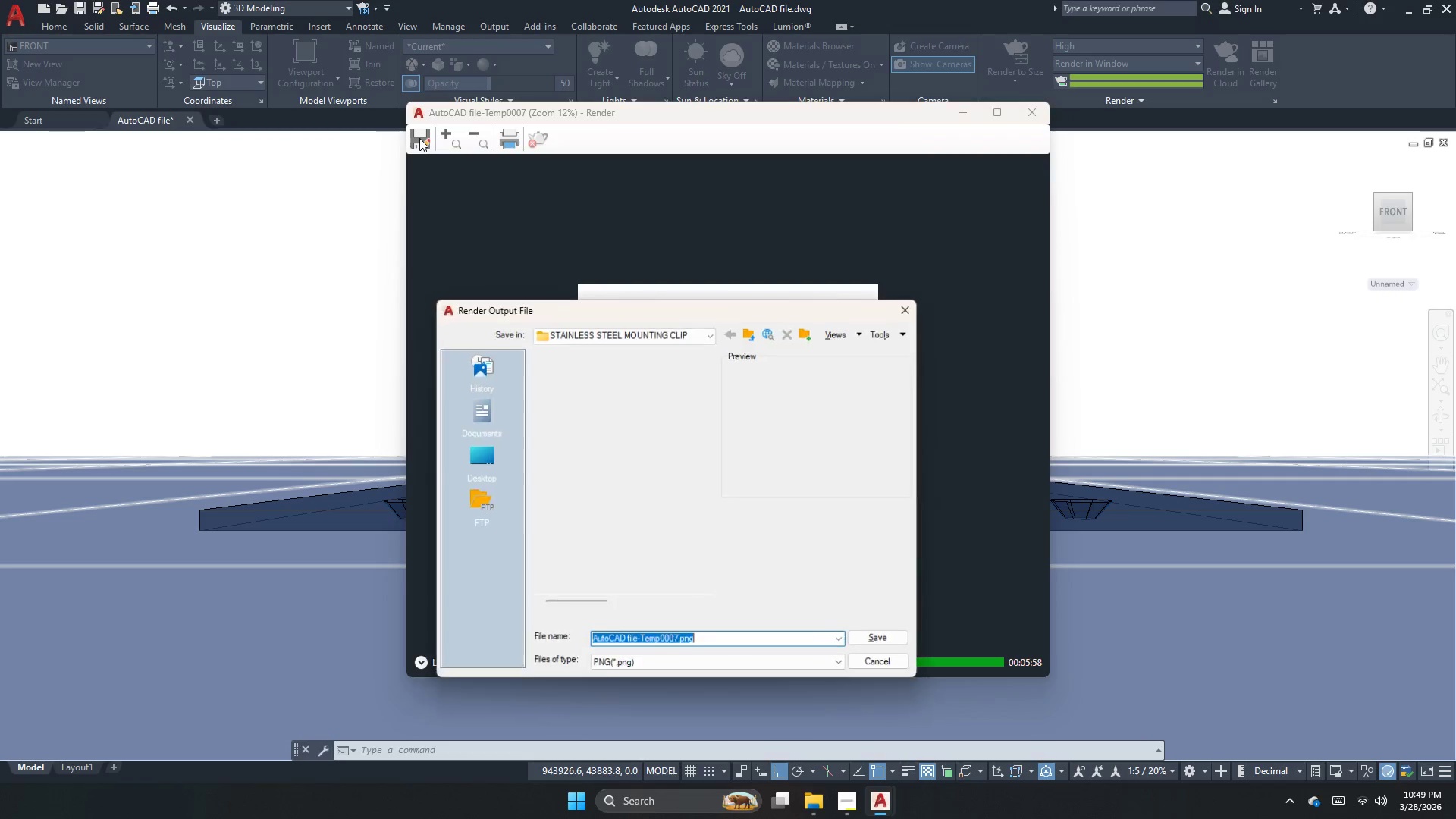 
double_click([573, 370])
 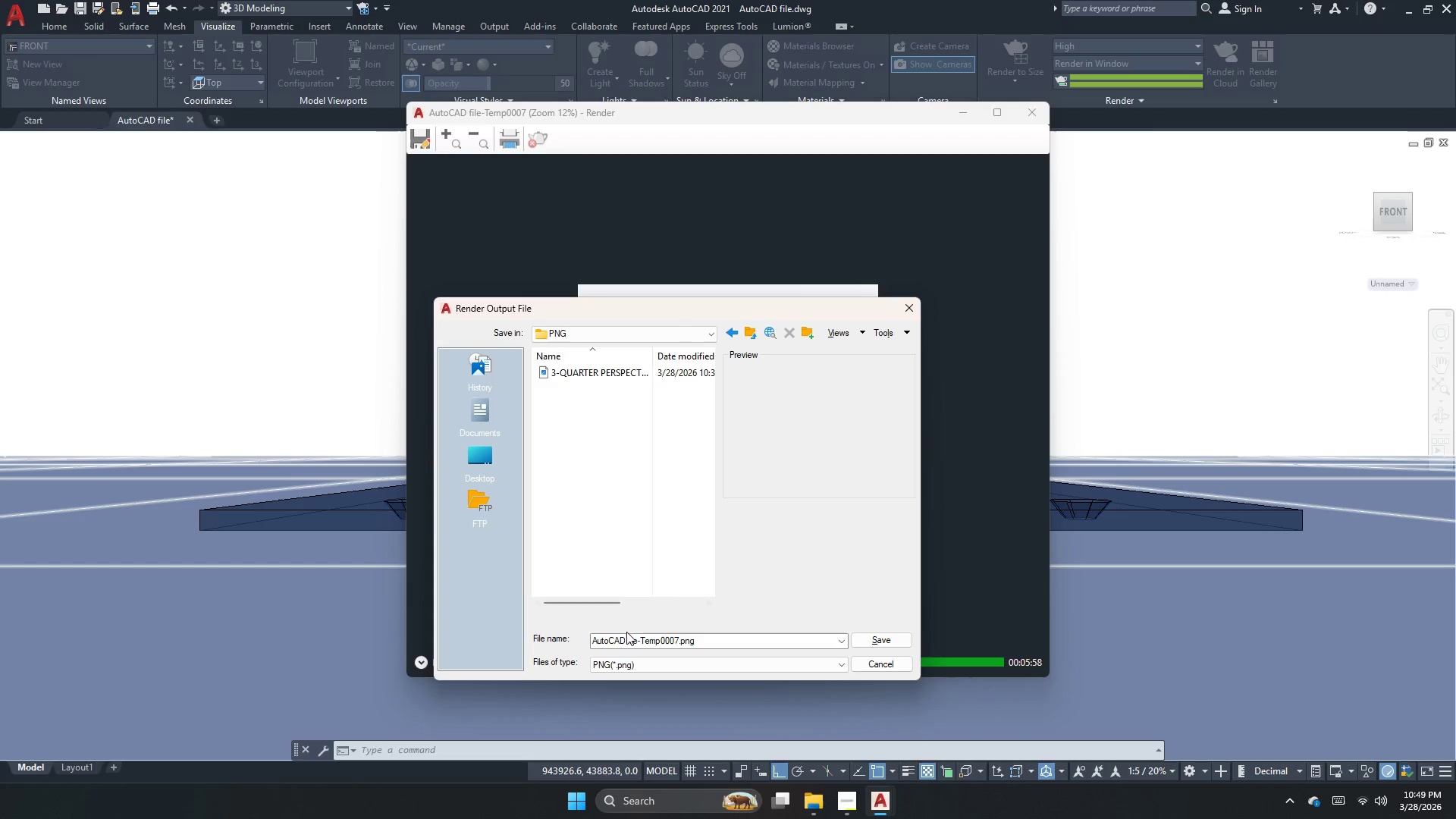 
left_click([633, 645])
 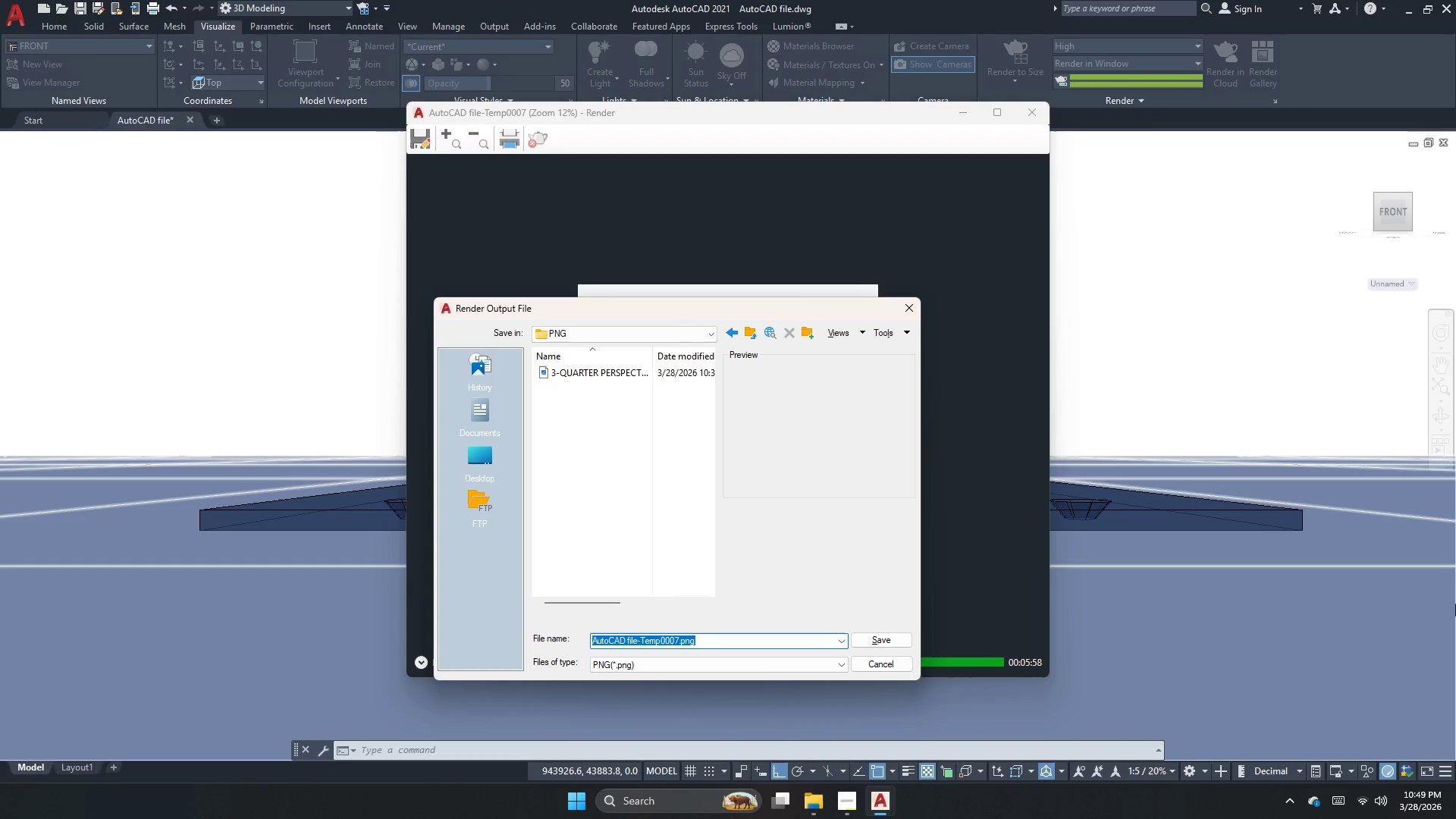 
type(front view)
 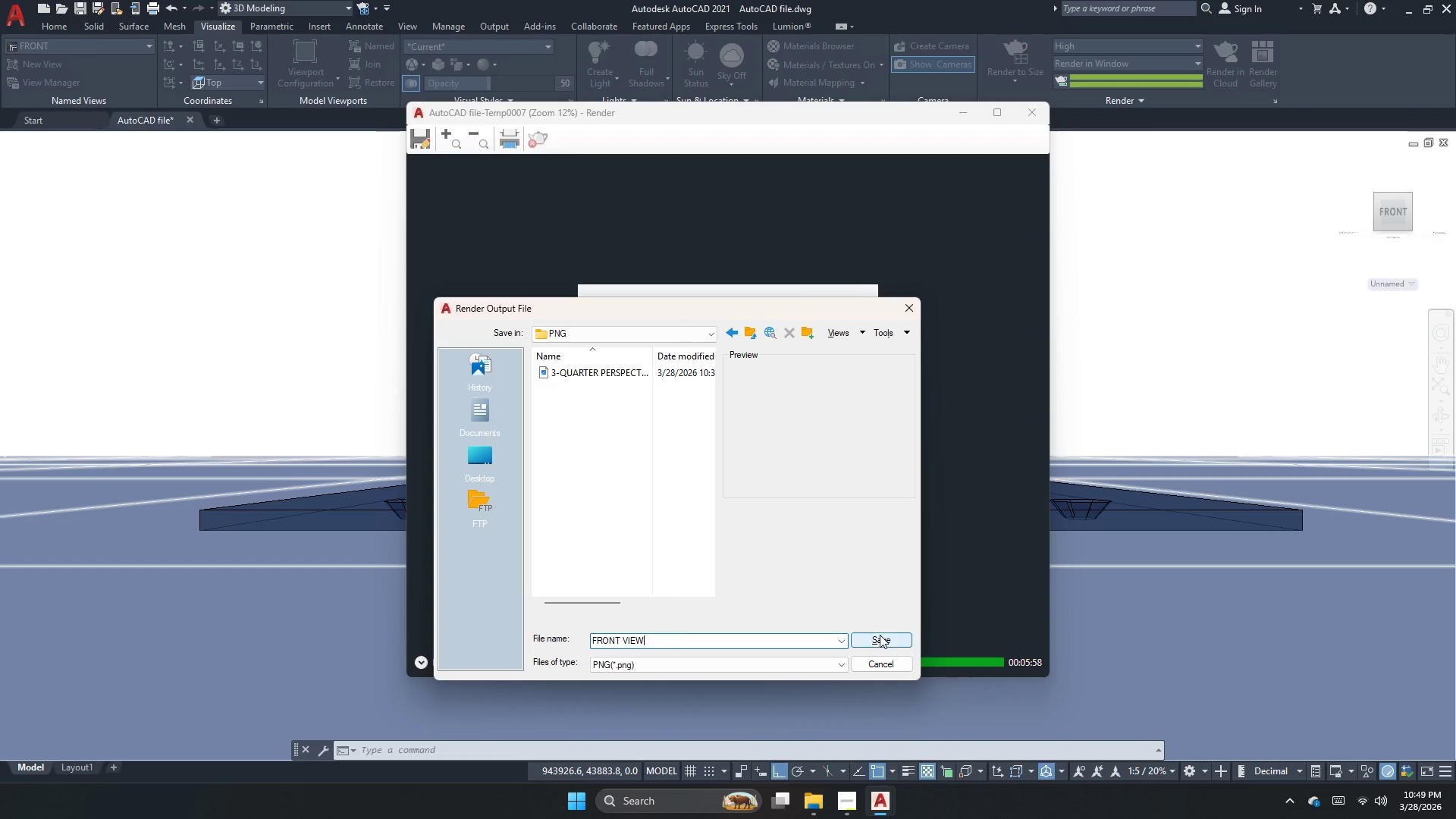 
left_click([880, 635])
 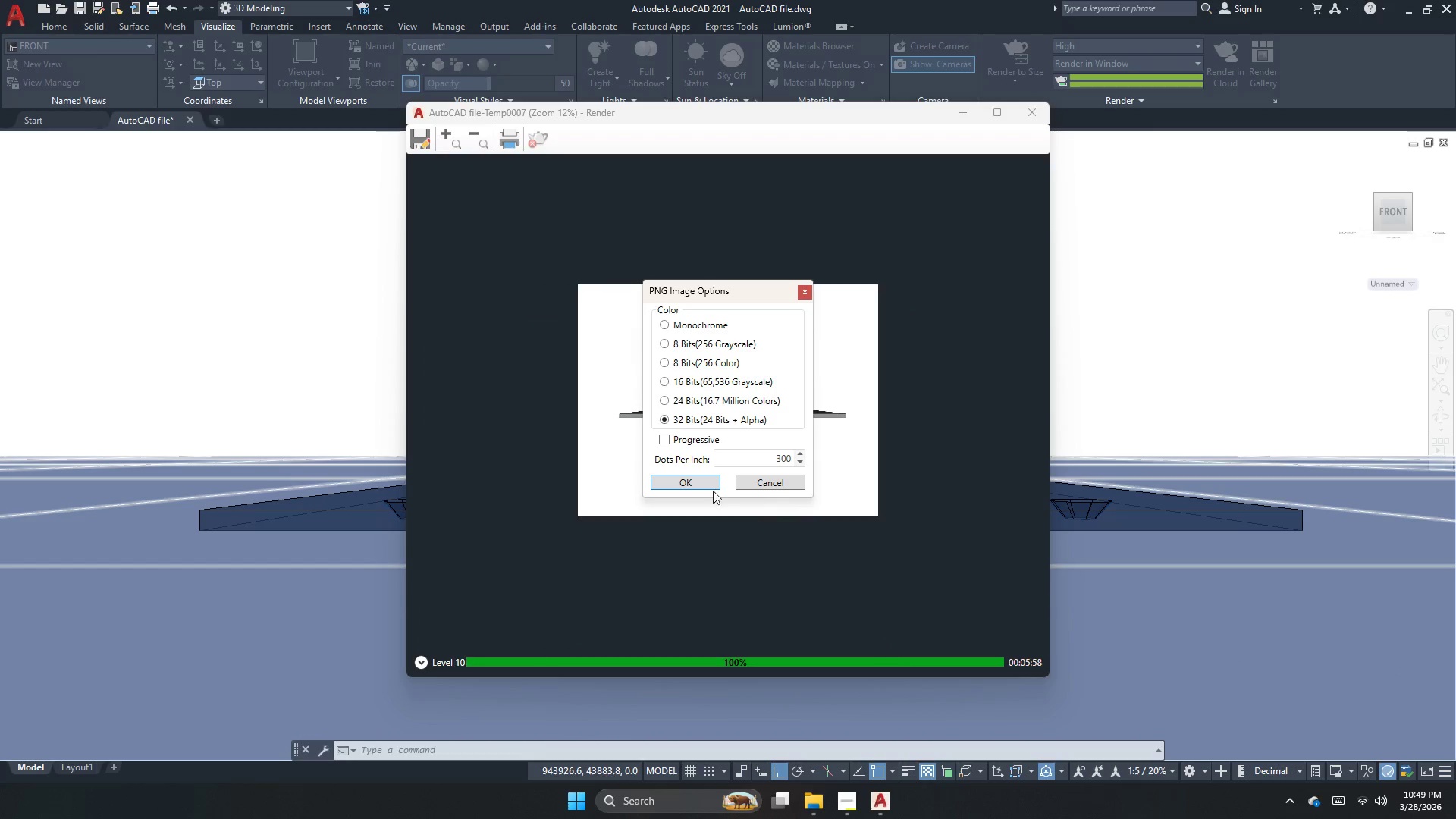 
left_click([689, 479])
 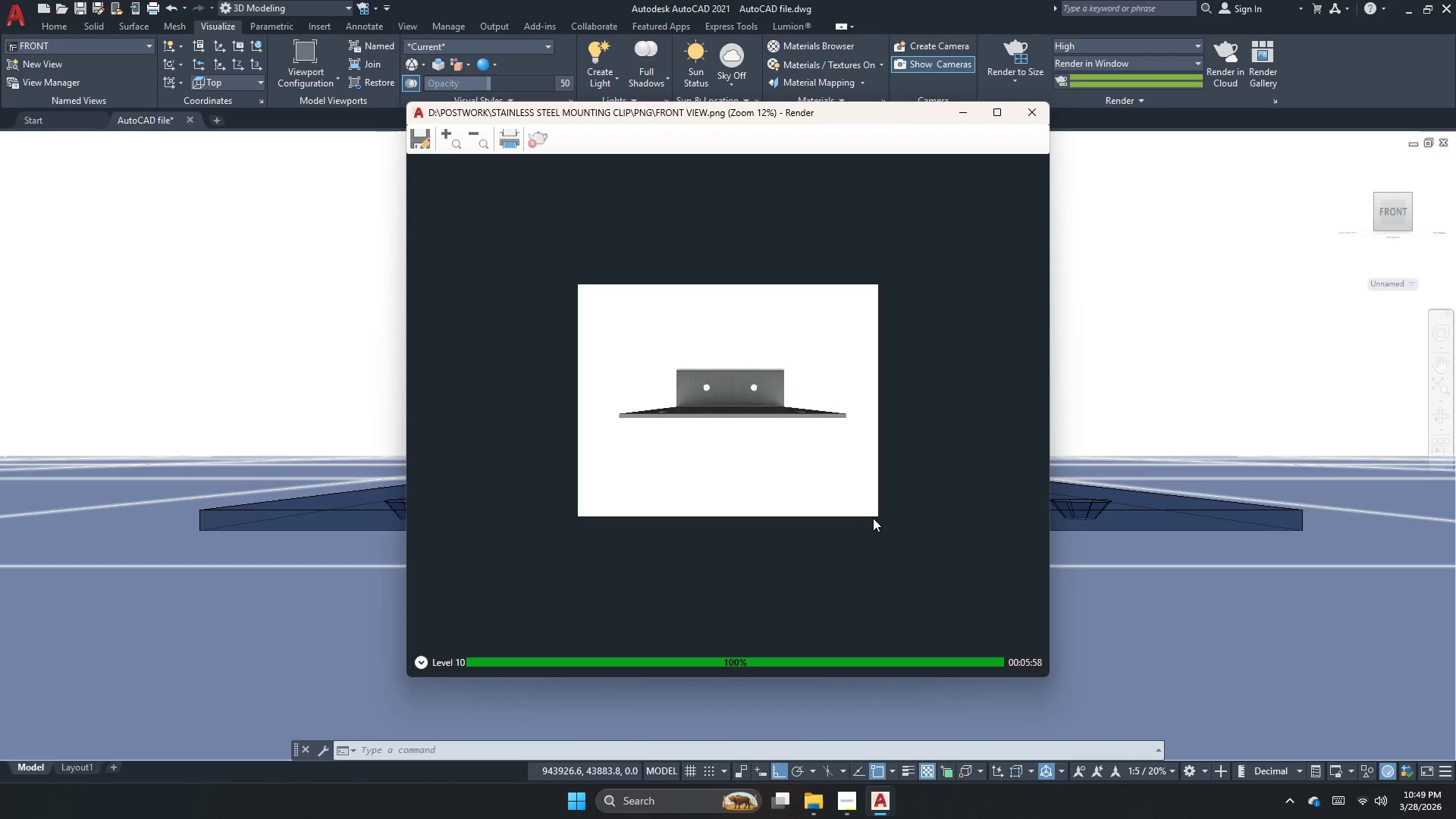 
wait(9.78)
 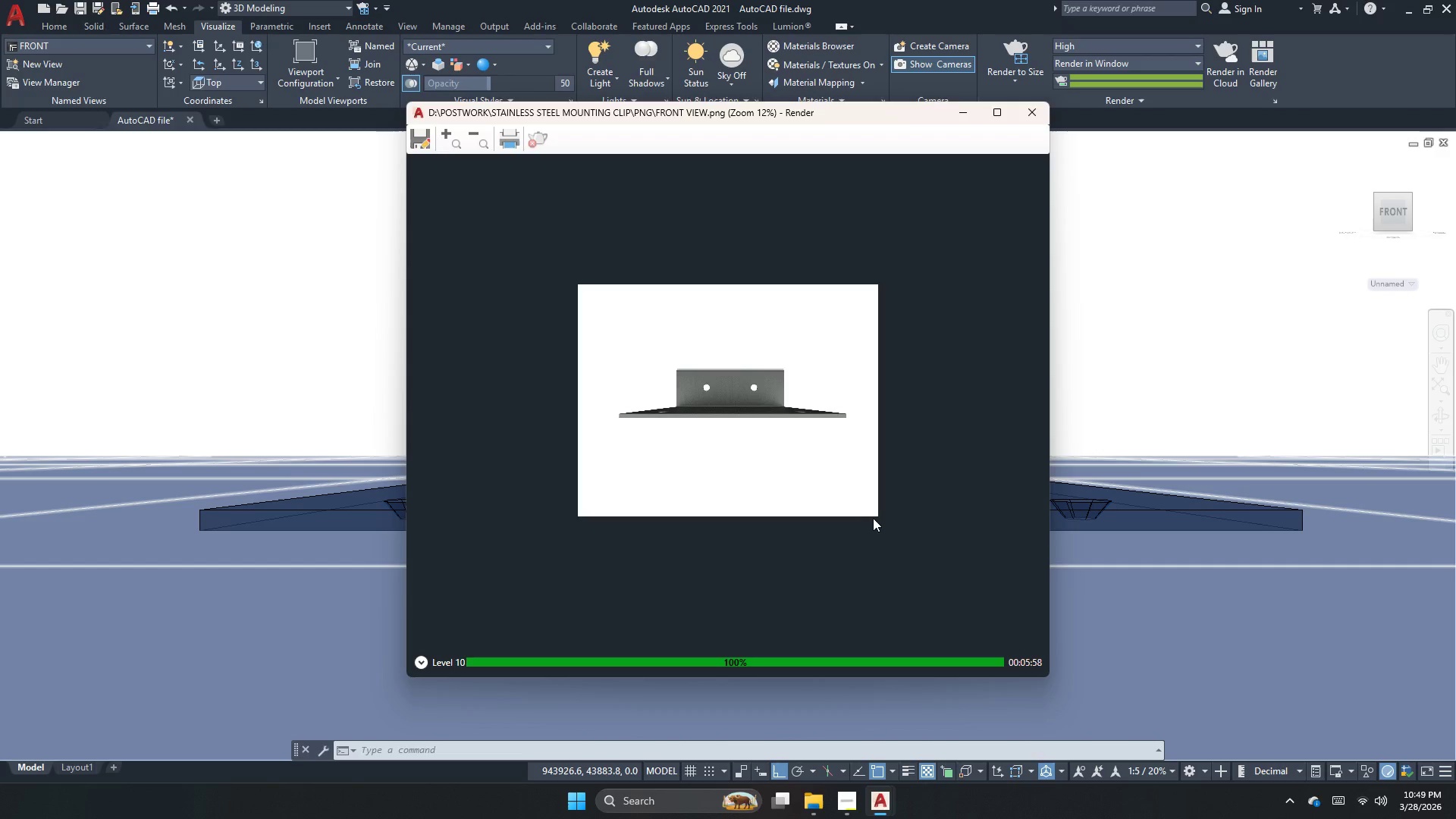 
left_click([811, 808])
 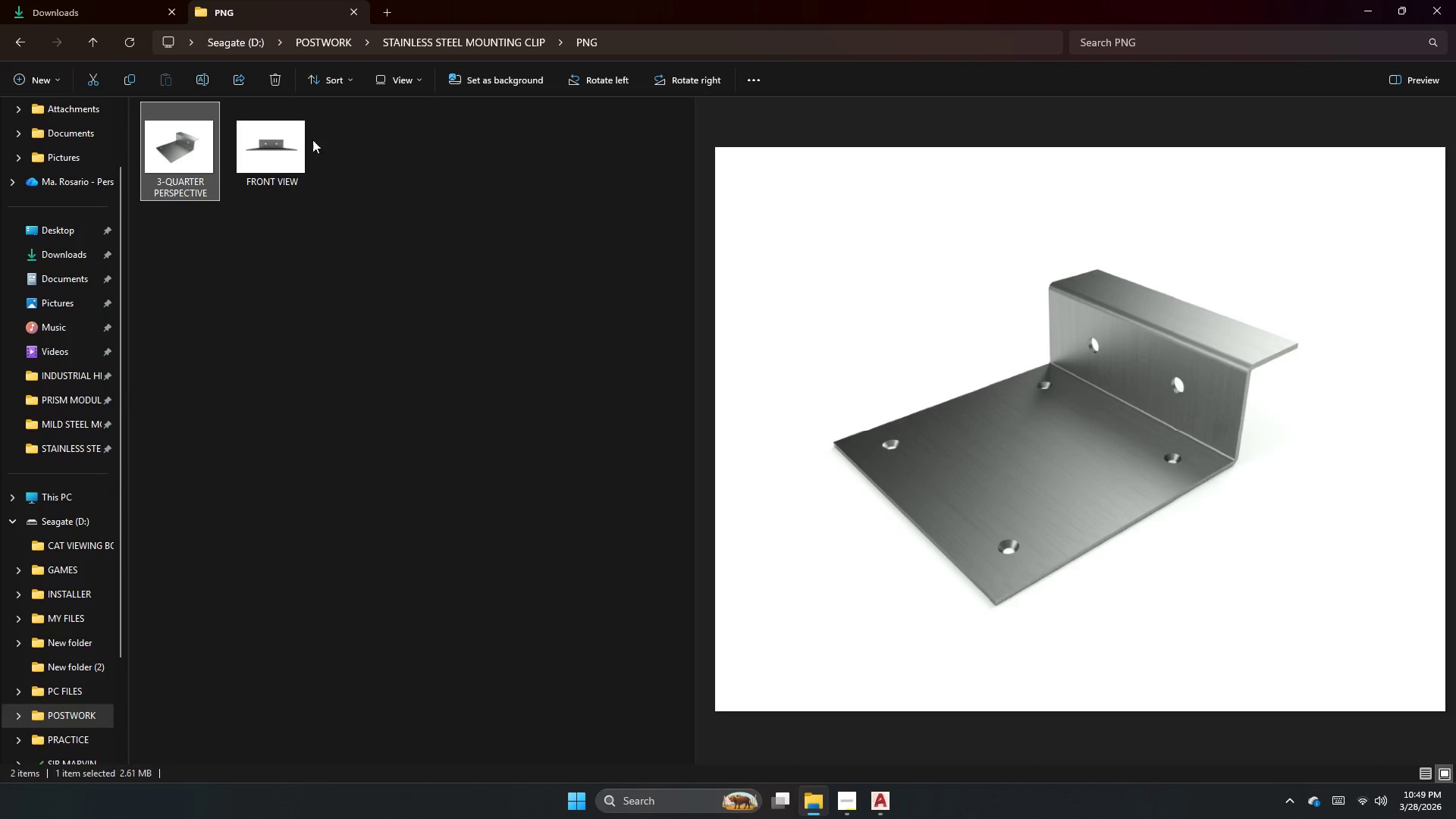 
double_click([250, 155])
 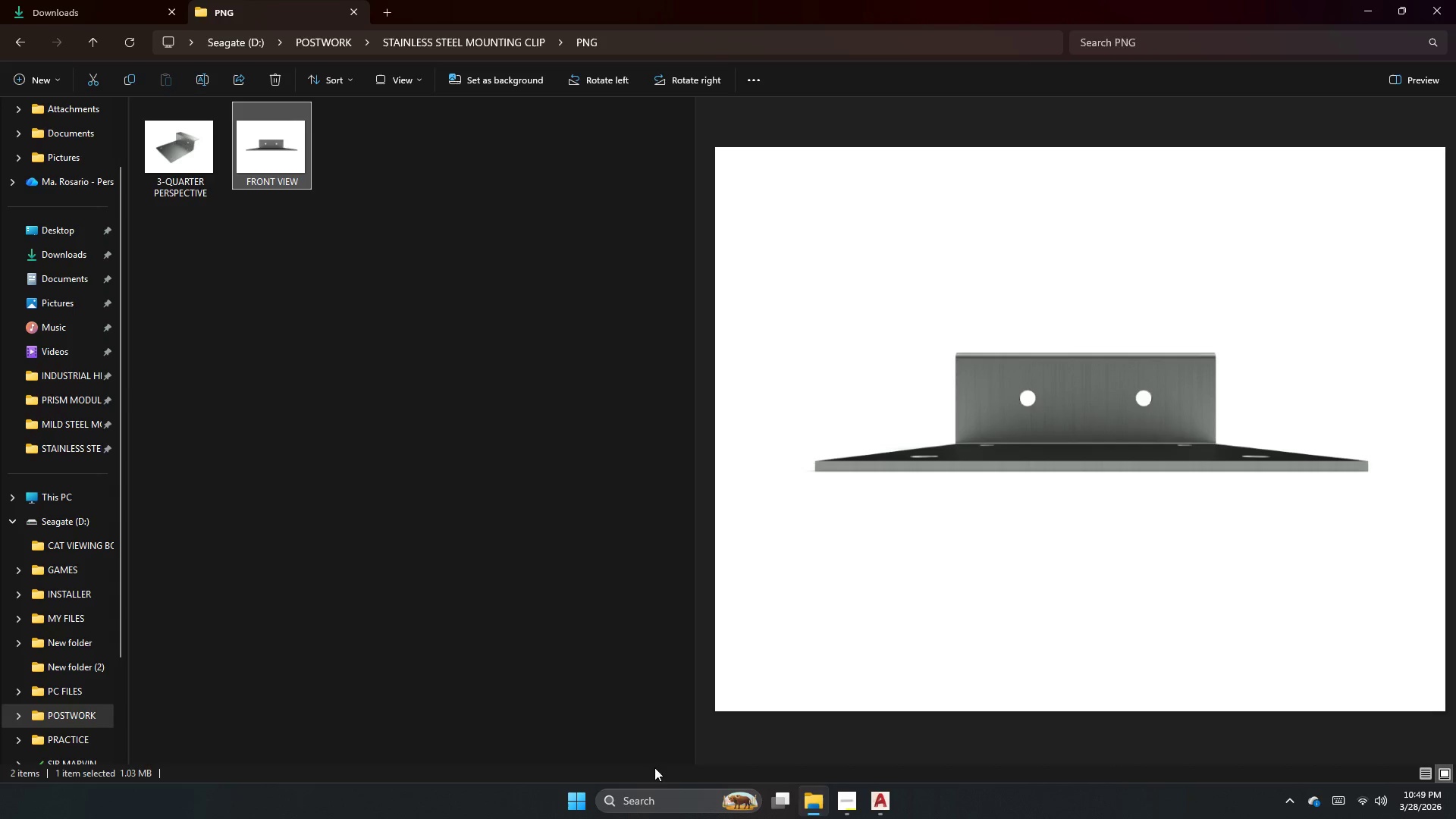 
left_click([886, 800])
 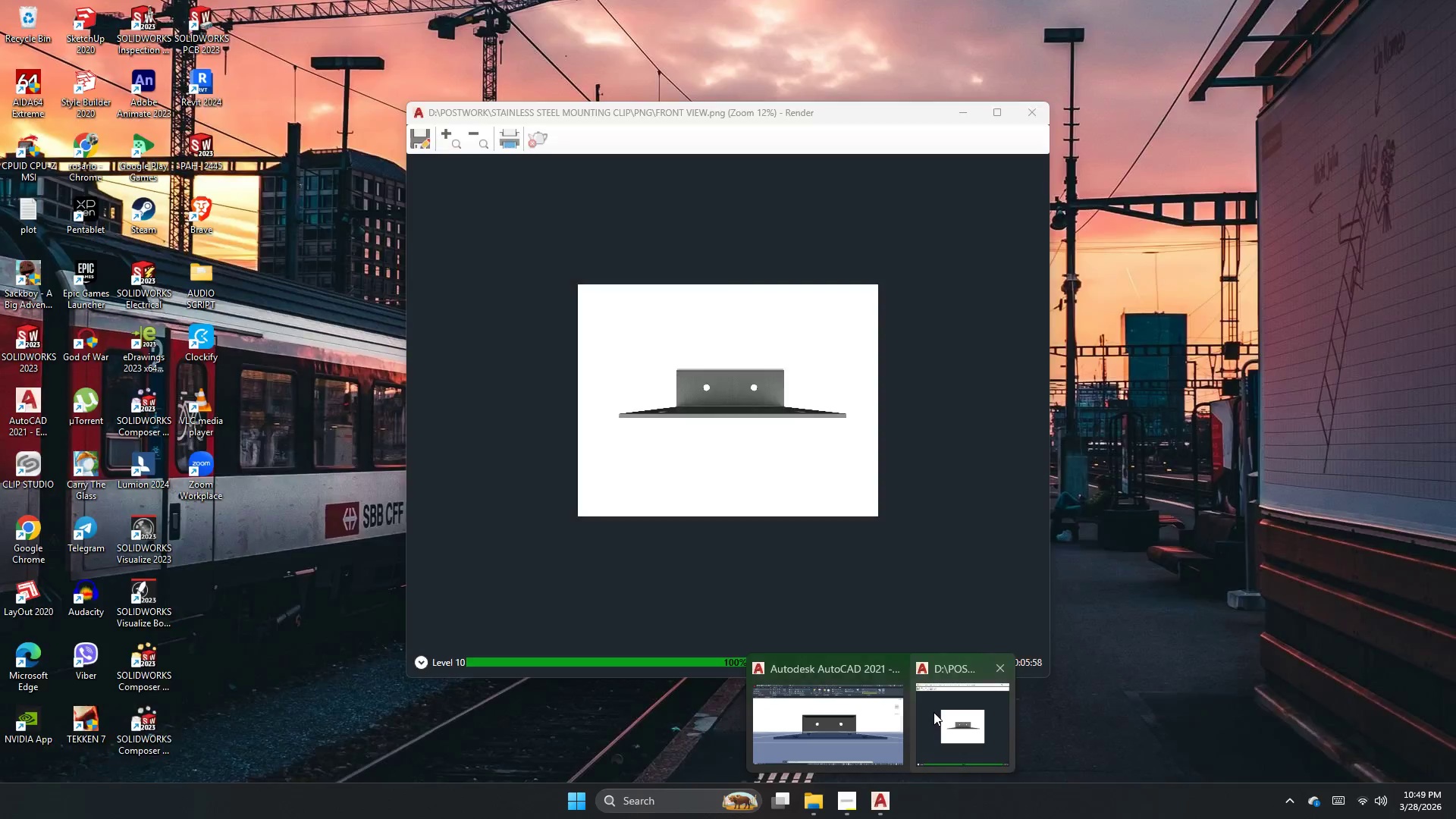 
left_click([934, 712])
 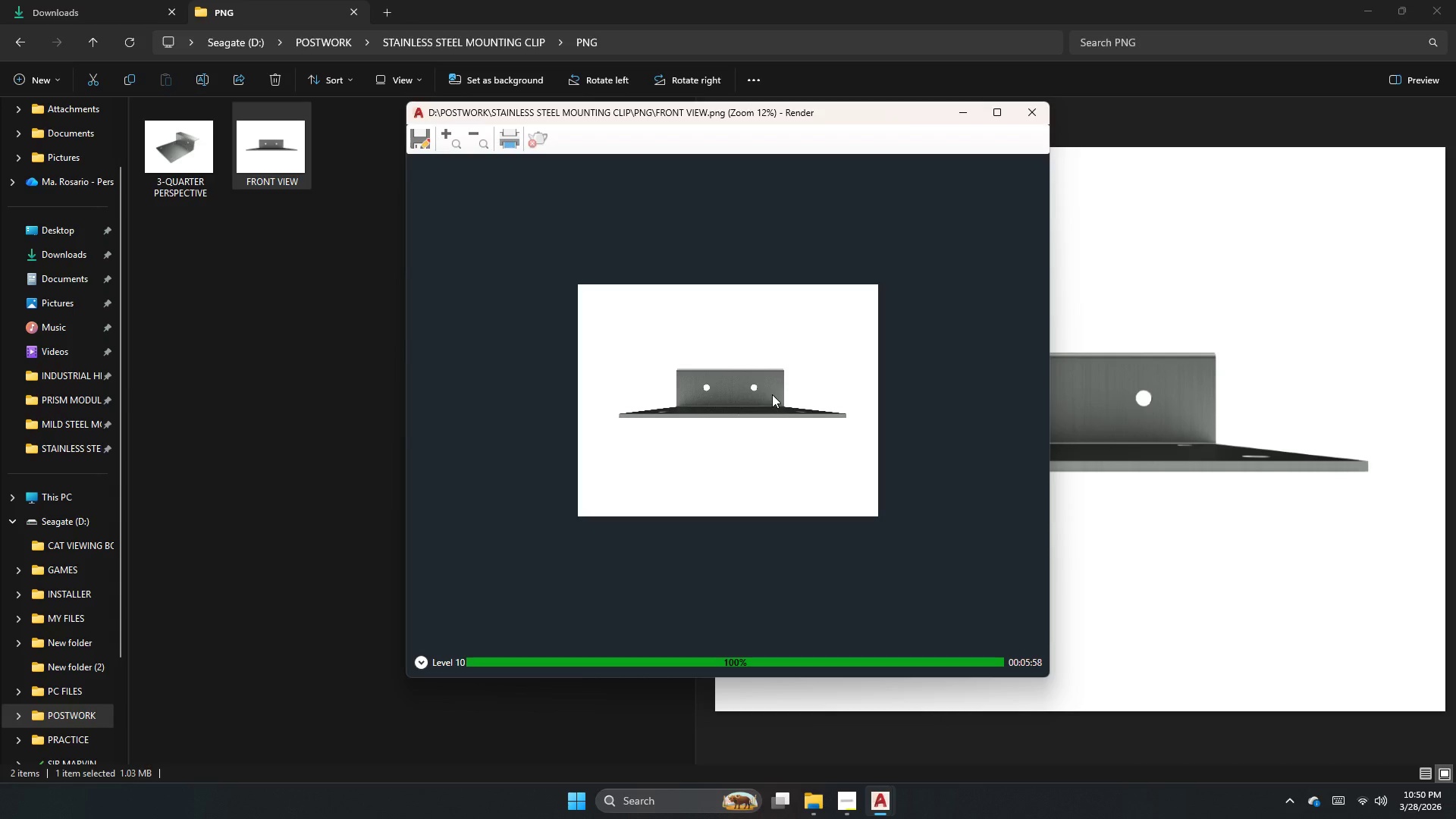 
left_click([772, 394])
 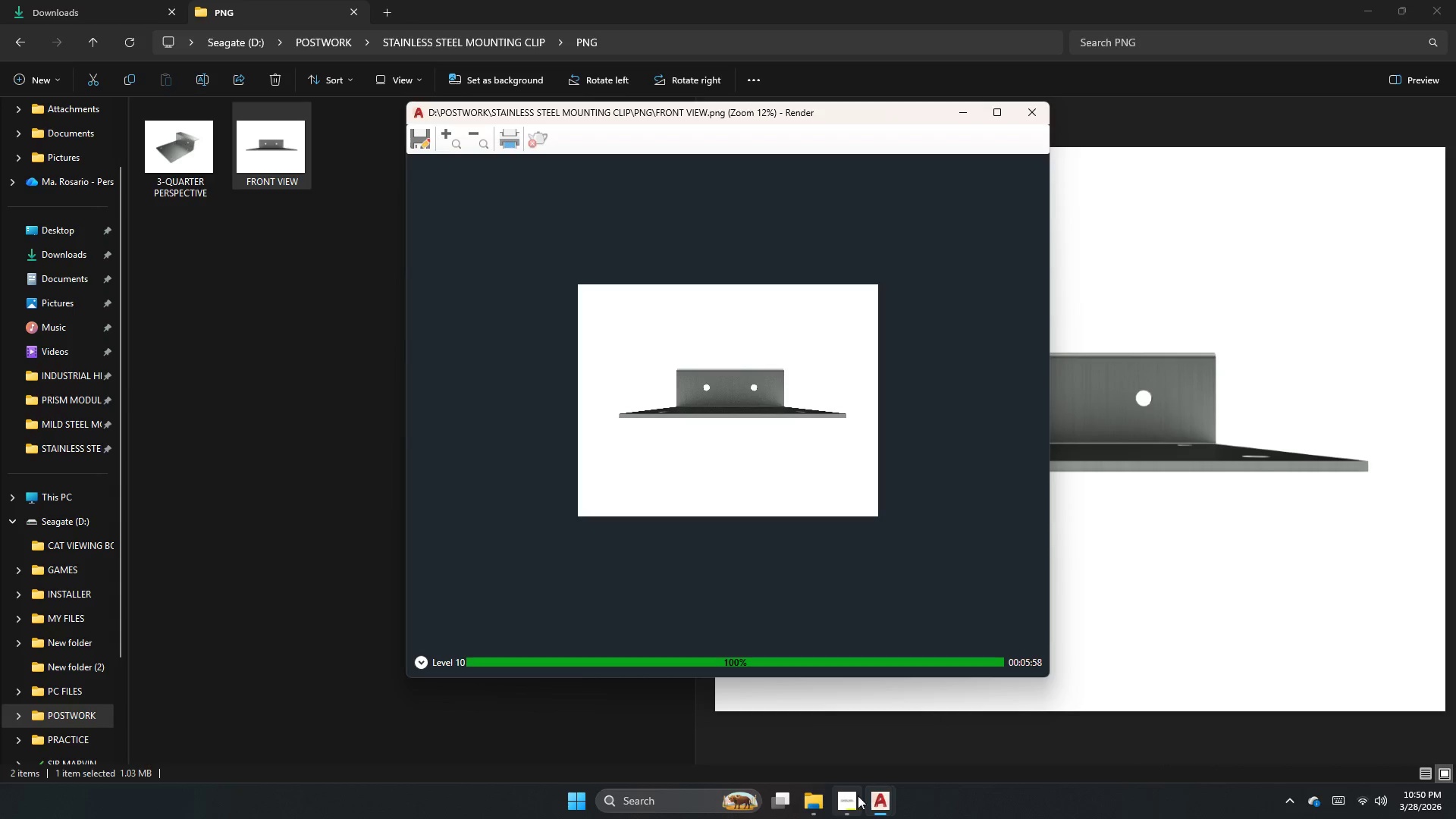 
left_click([881, 795])
 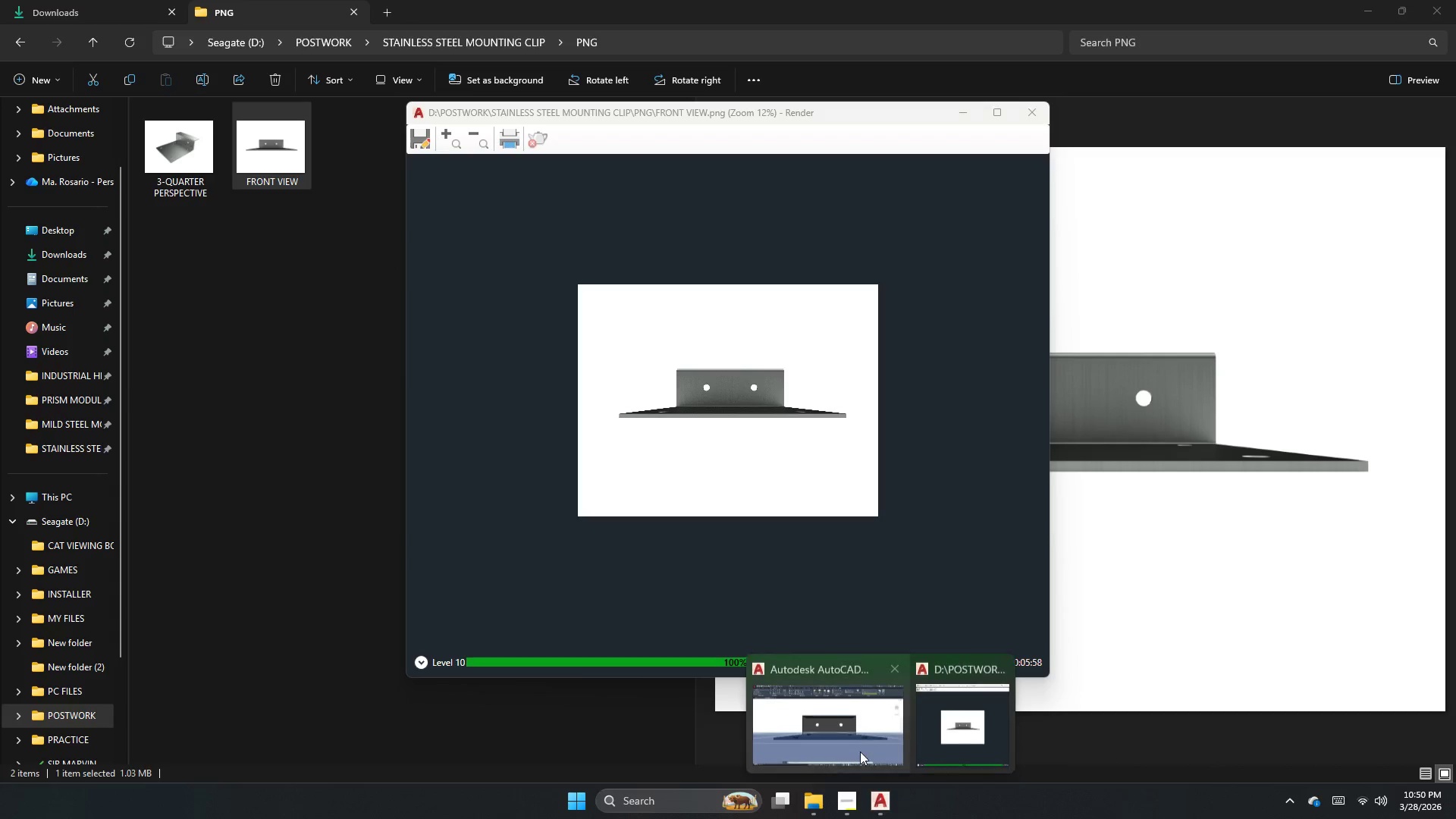 
left_click([846, 741])
 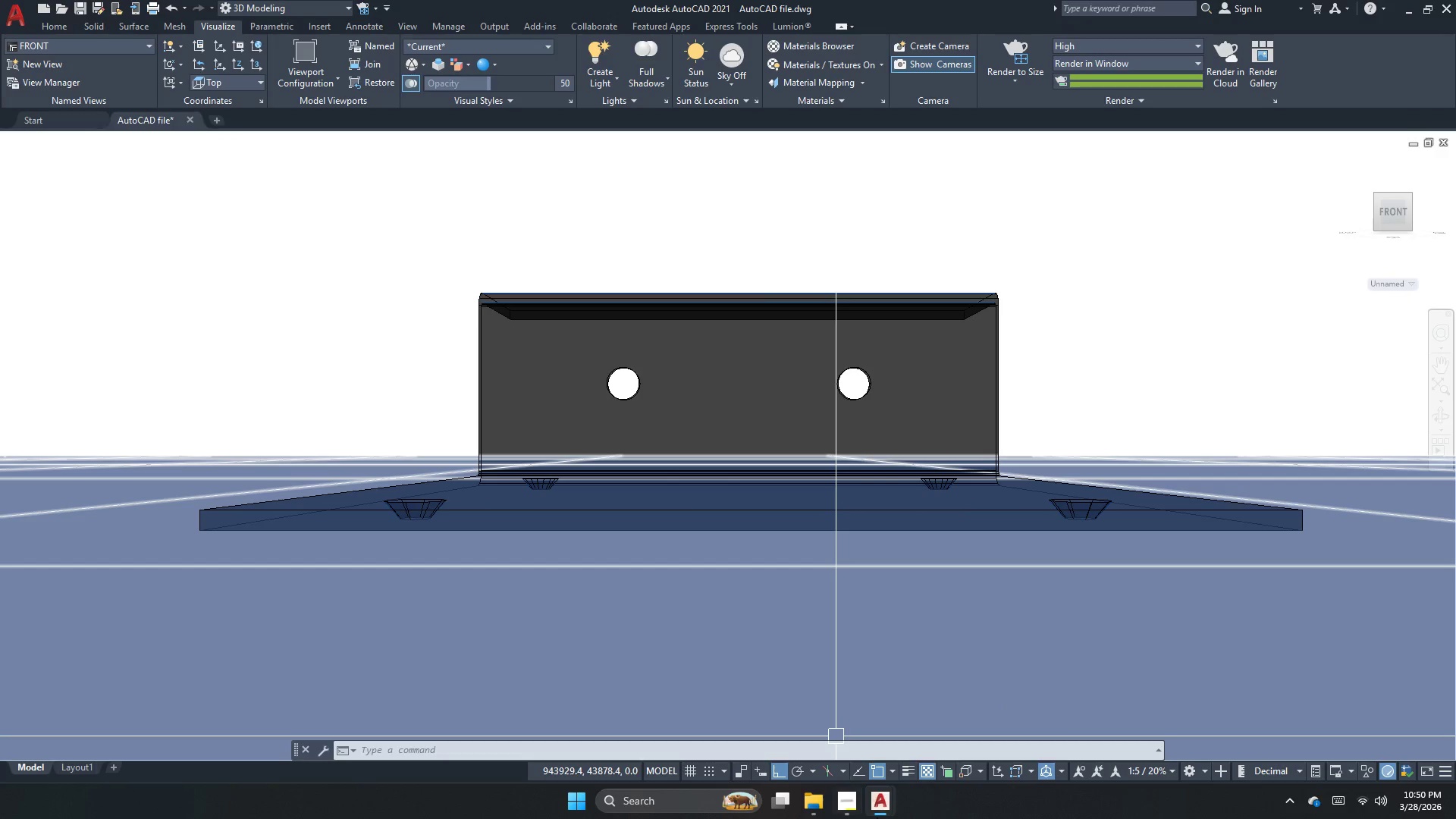 
left_click([887, 818])
 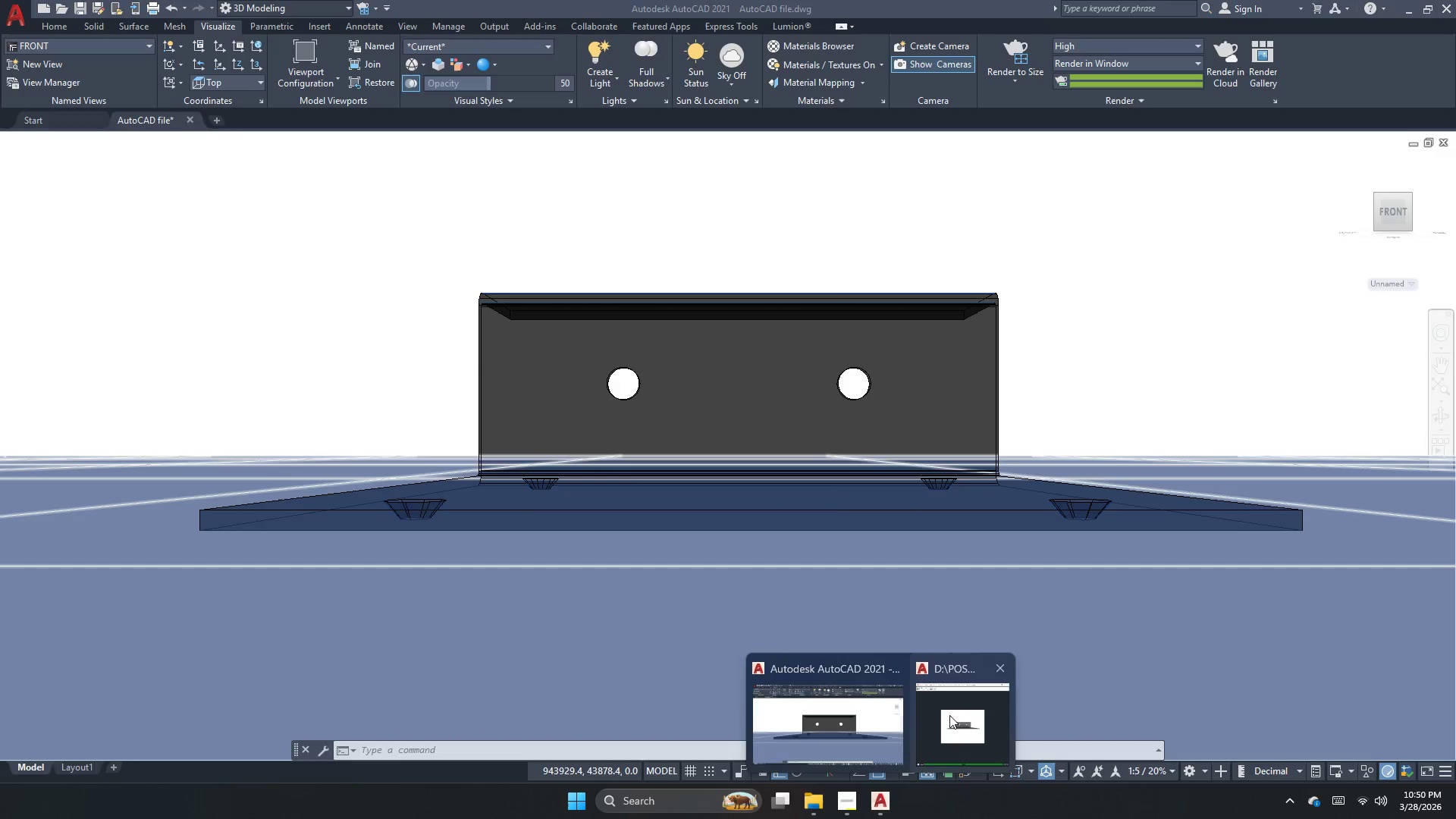 
left_click([960, 710])
 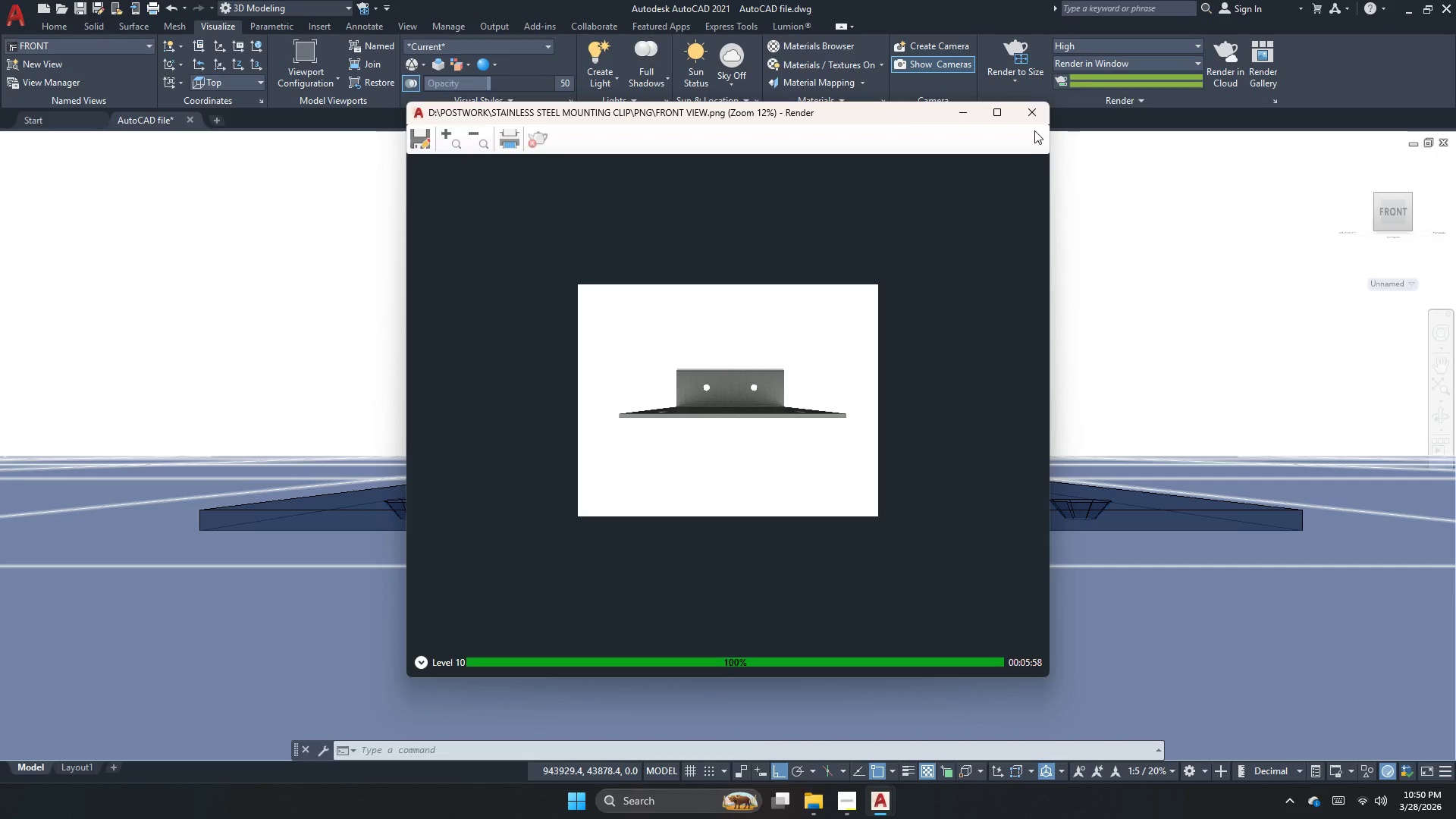 
left_click([1038, 117])
 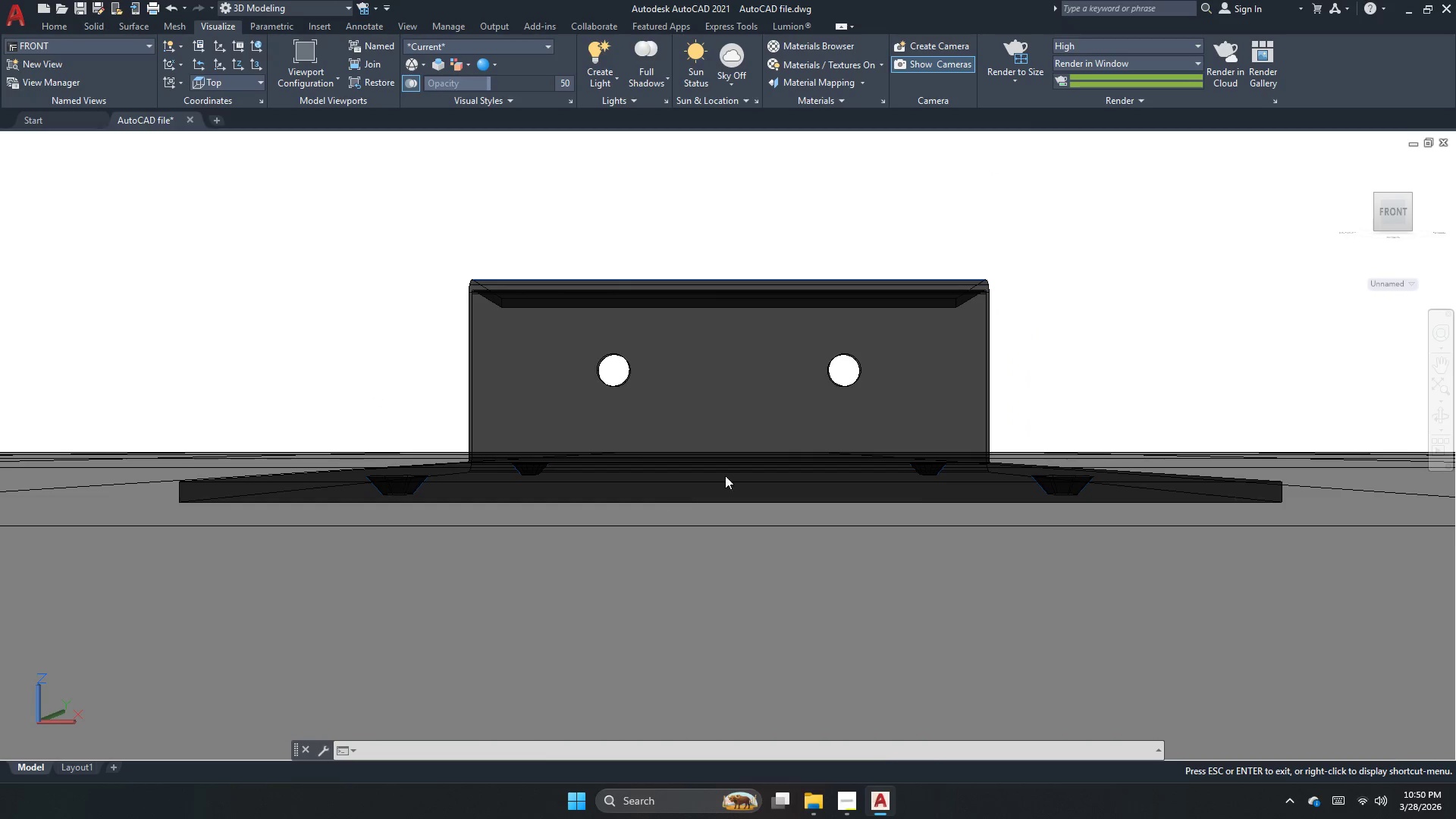 
left_click([1442, 419])
 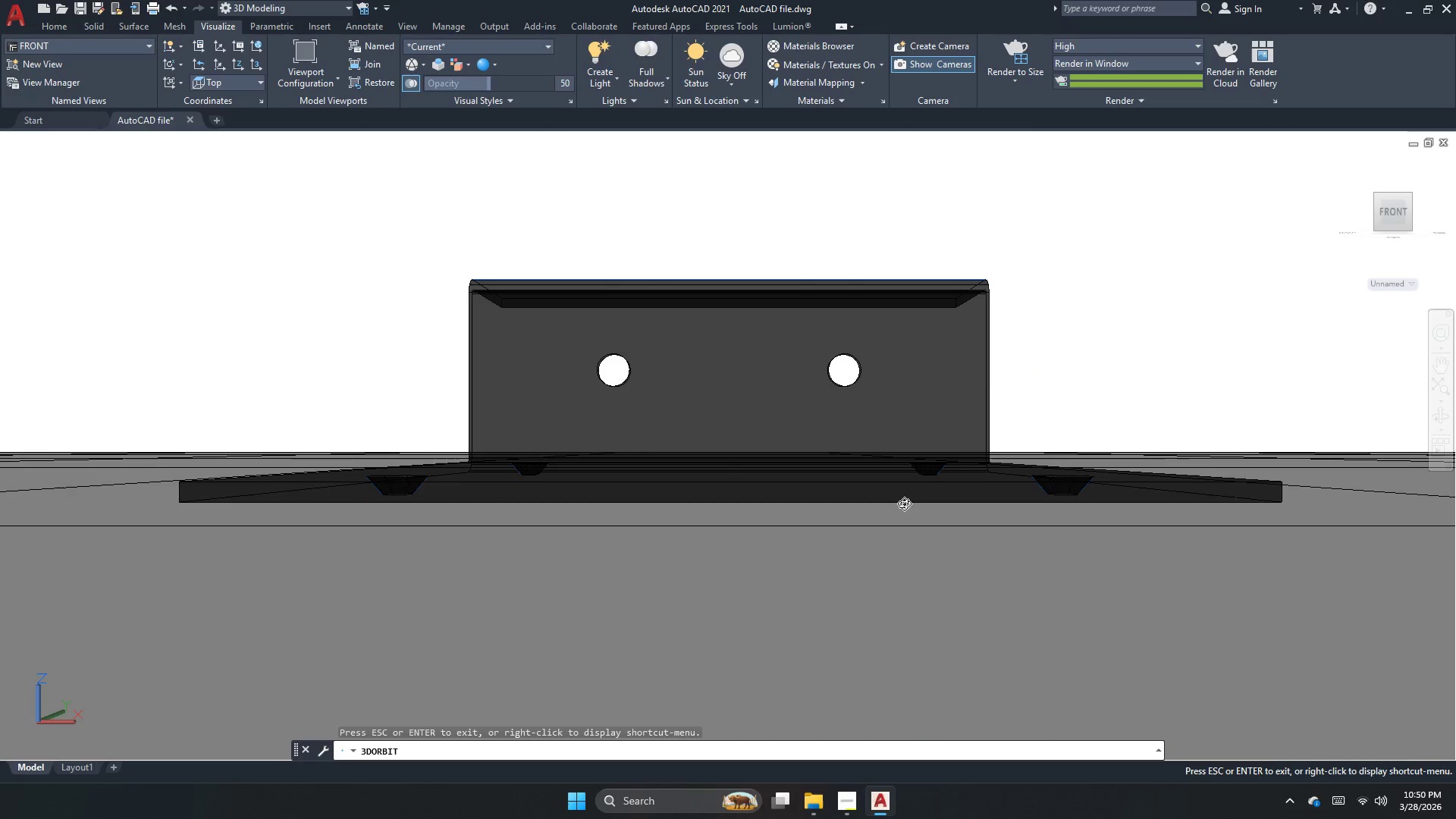 
left_click_drag(start_coordinate=[899, 522], to_coordinate=[964, 543])
 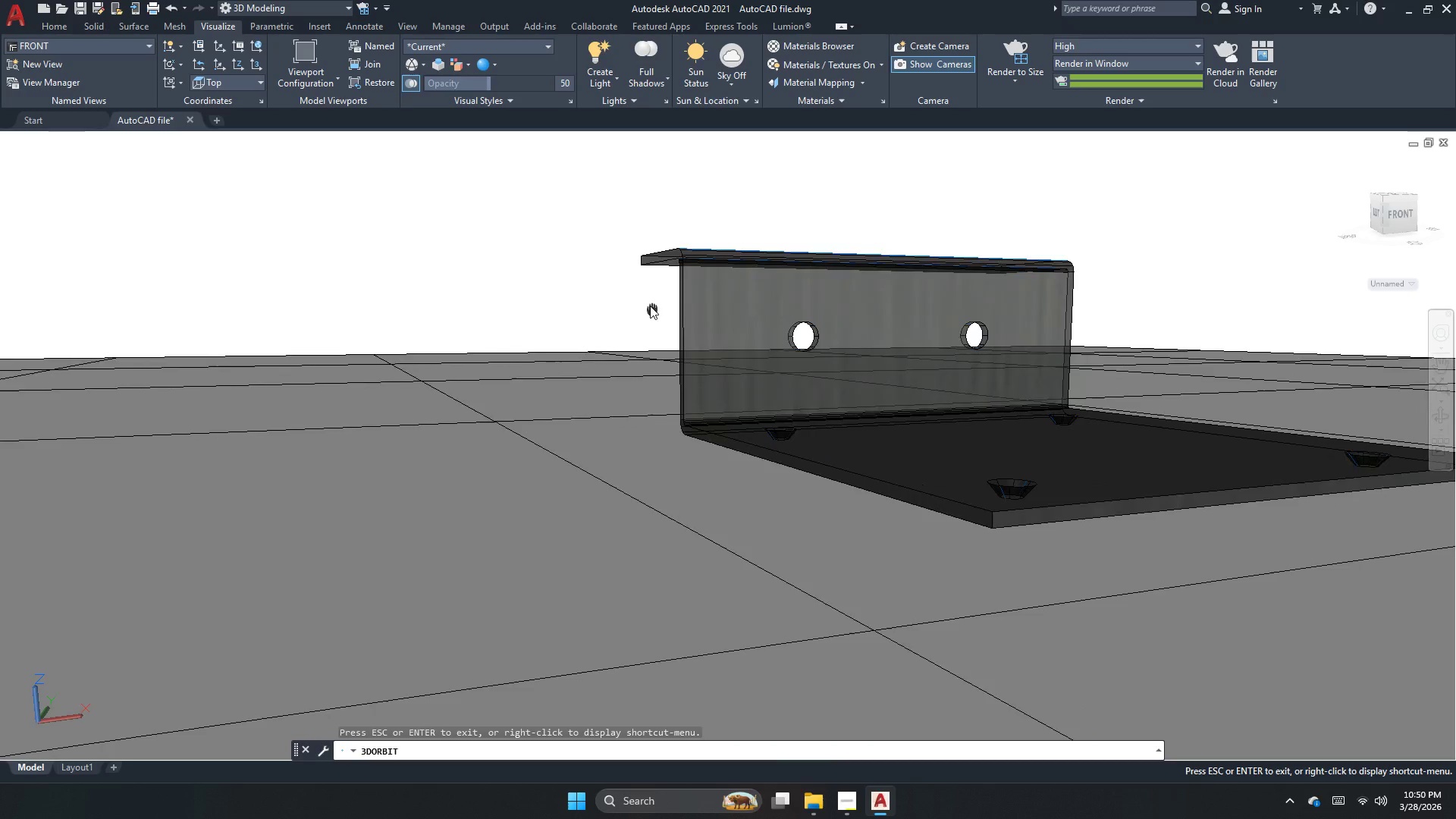 
left_click_drag(start_coordinate=[661, 428], to_coordinate=[700, 449])
 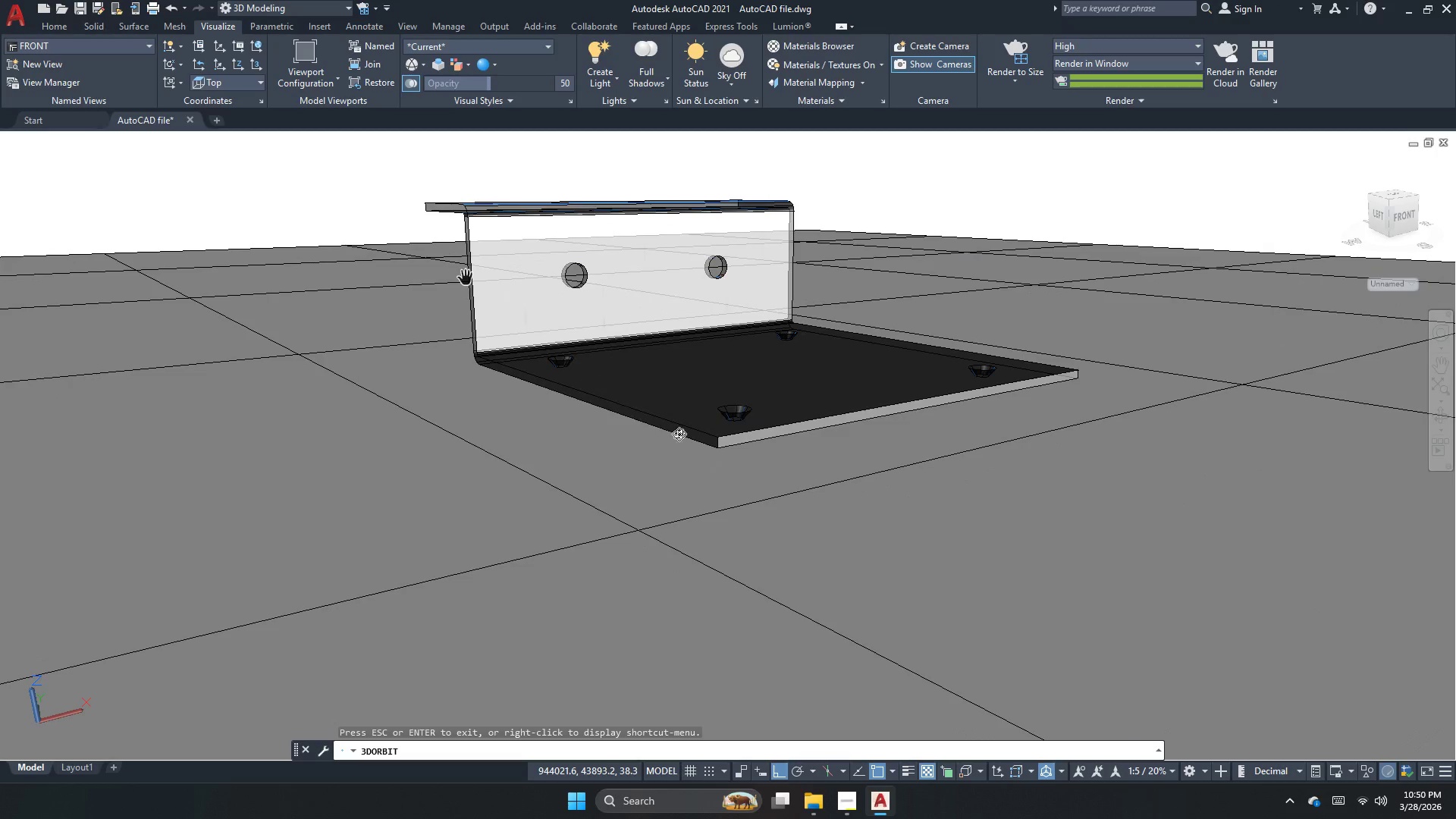 
left_click_drag(start_coordinate=[750, 460], to_coordinate=[883, 451])
 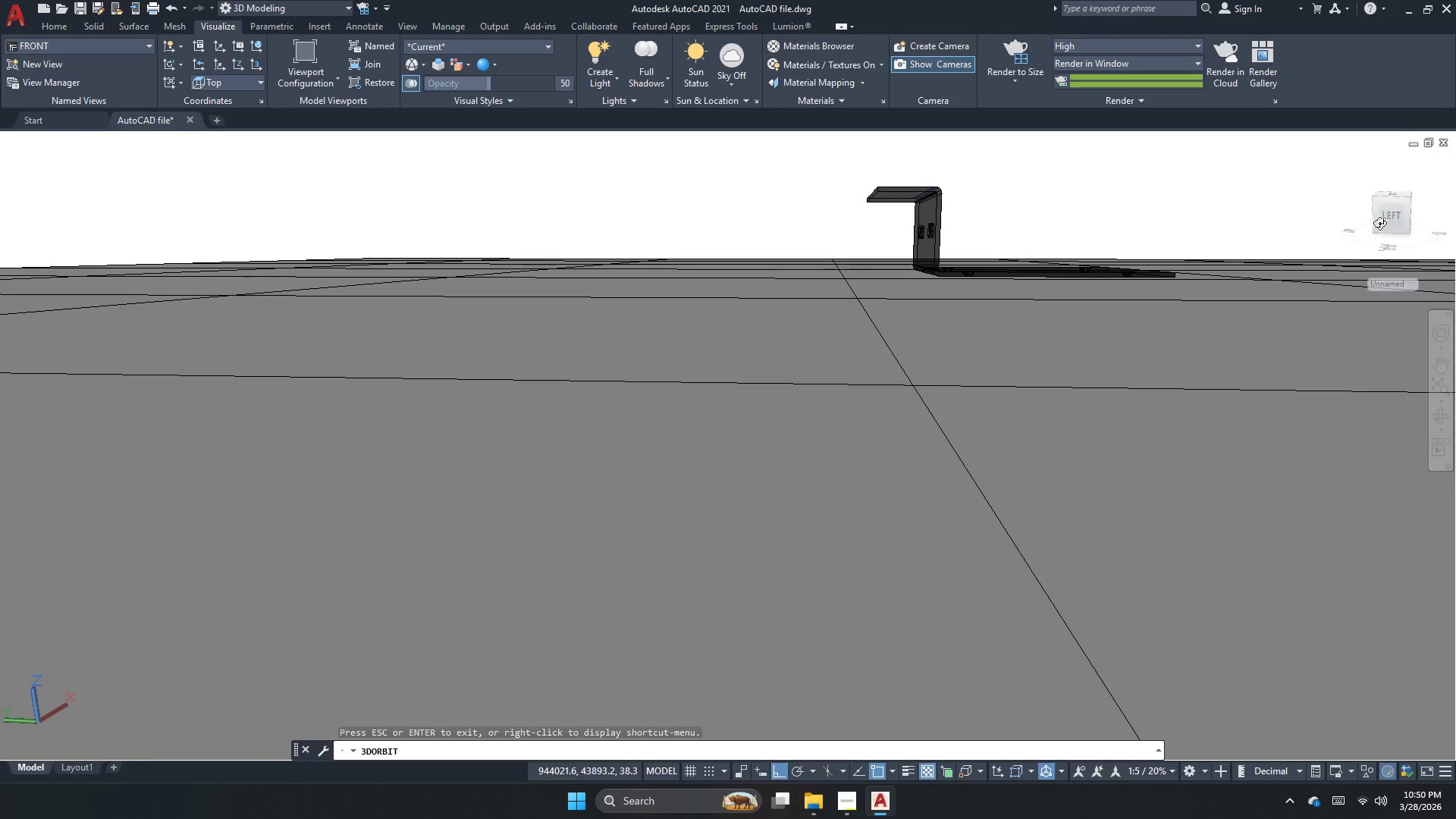 
left_click([1395, 219])
 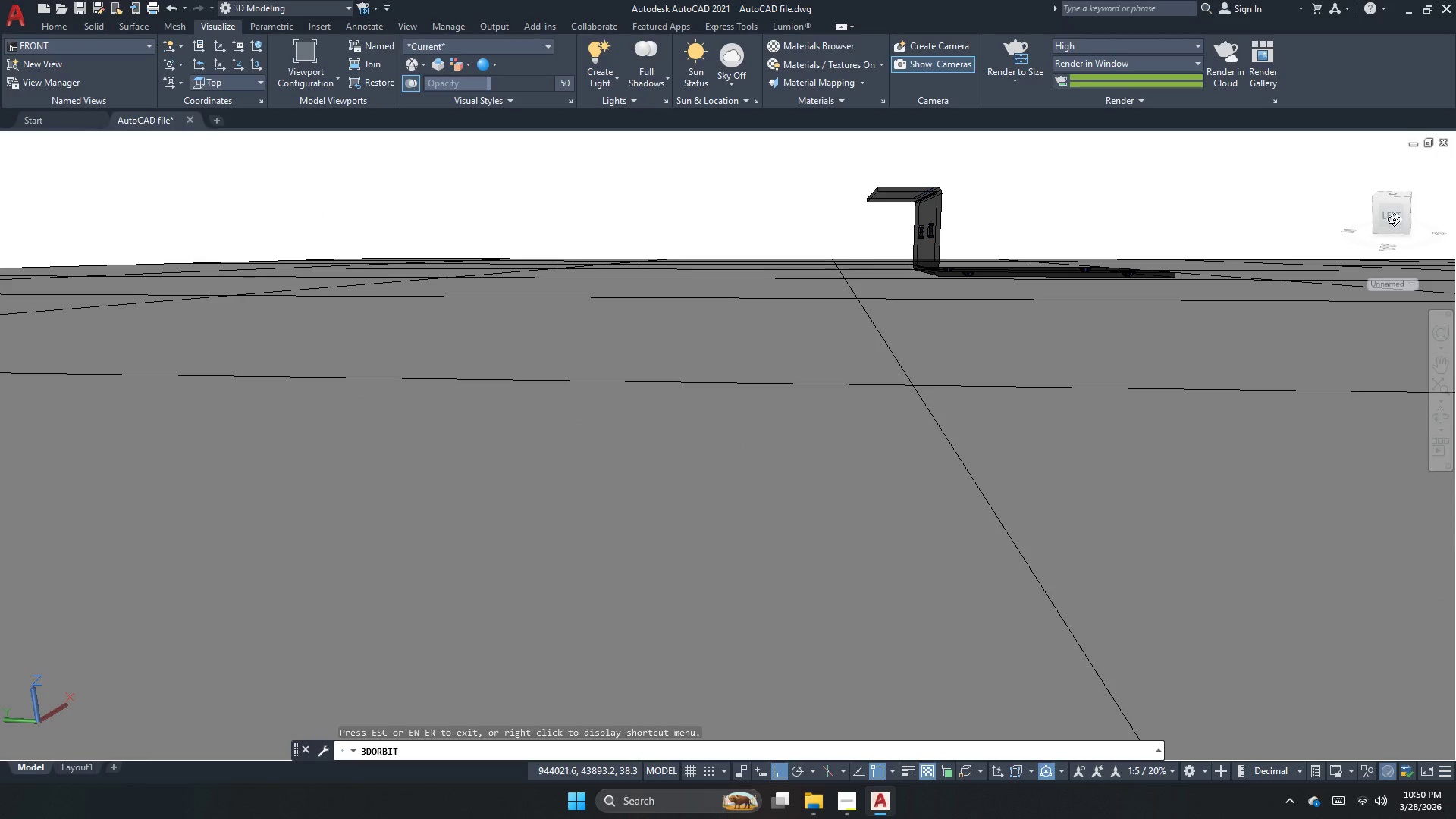 
key(Escape)
 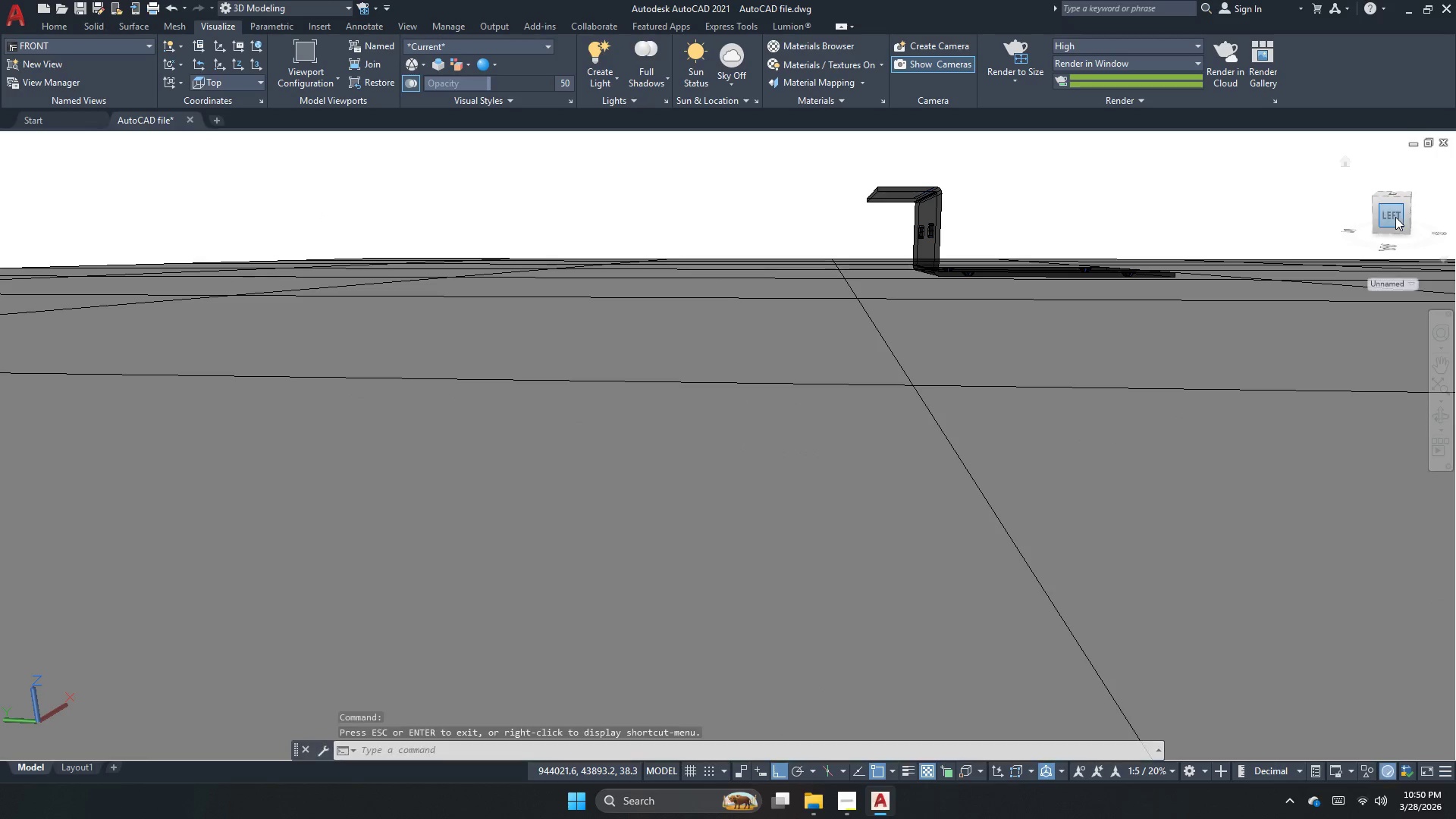 
left_click([1395, 217])
 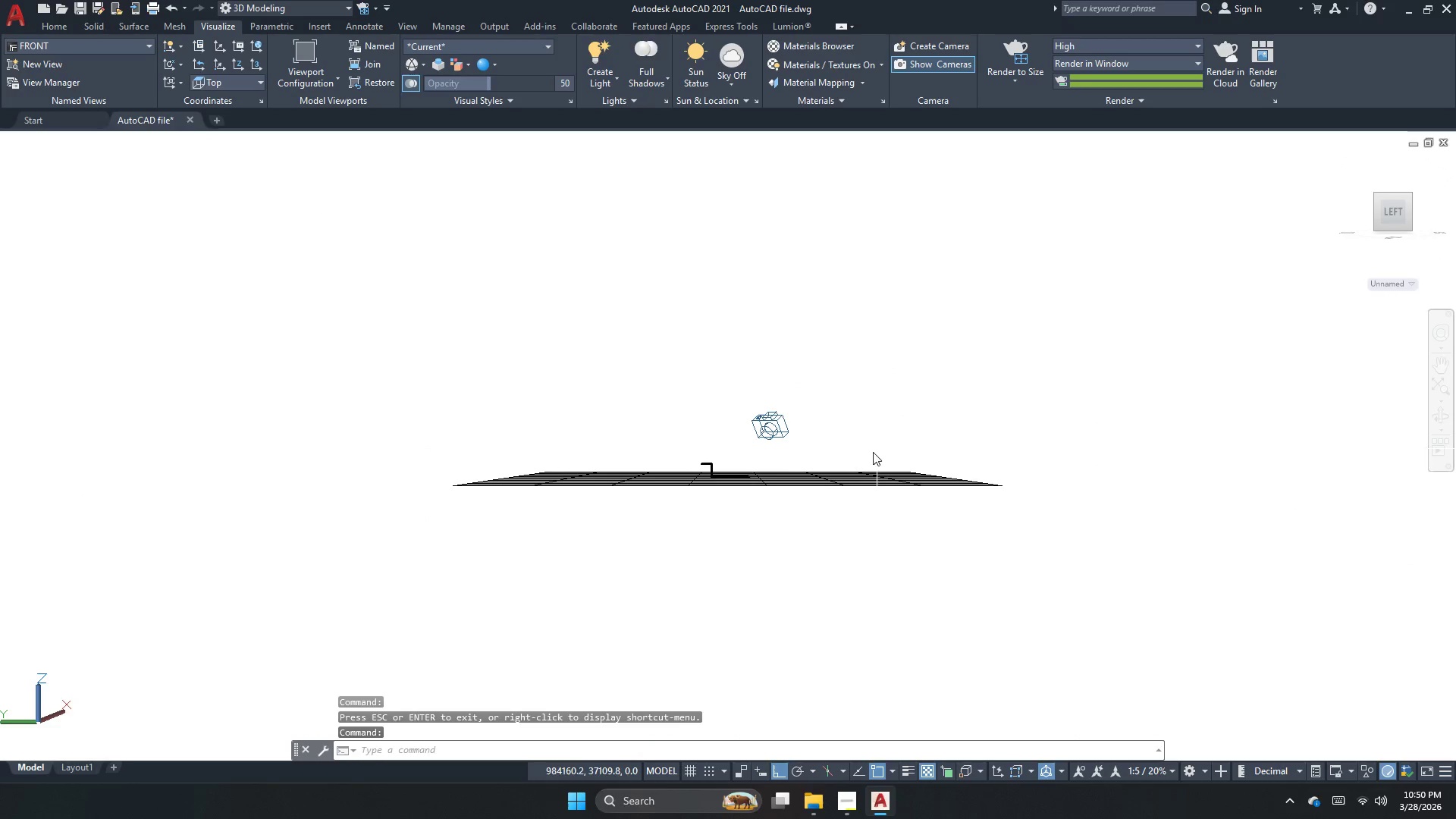 
scroll: coordinate [647, 674], scroll_direction: up, amount: 9.0
 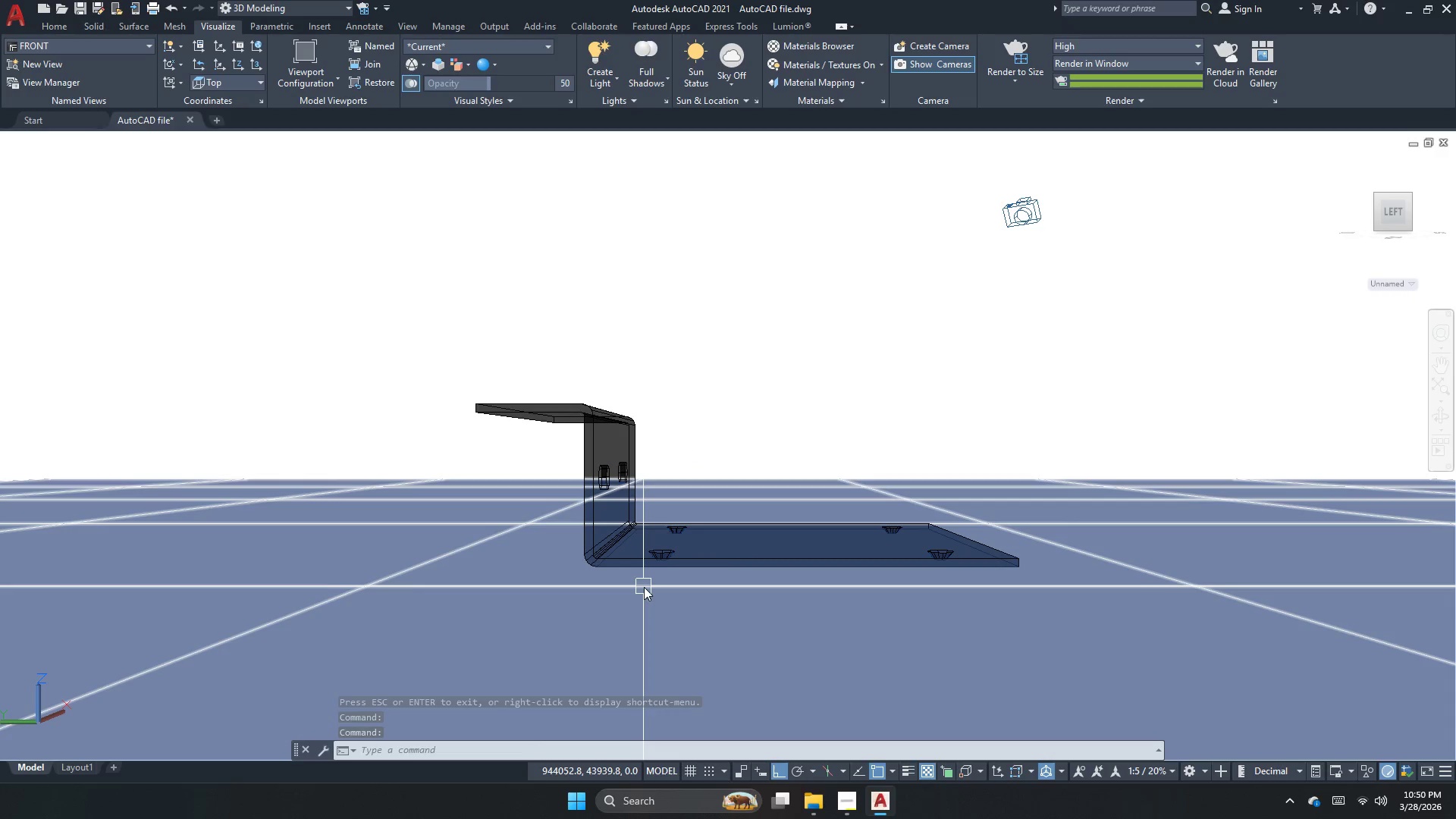 
wait(6.61)
 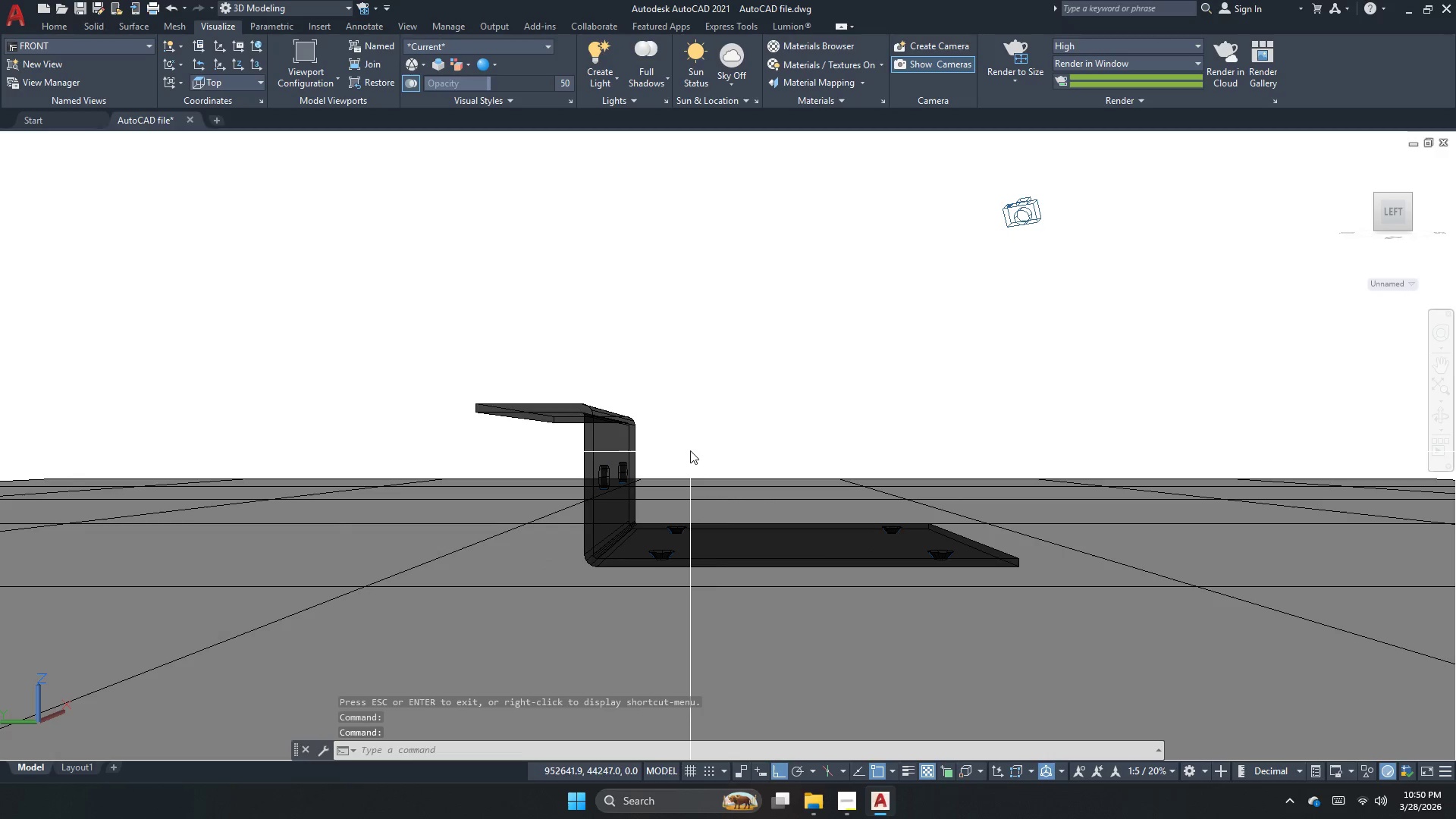 
left_click([1434, 413])
 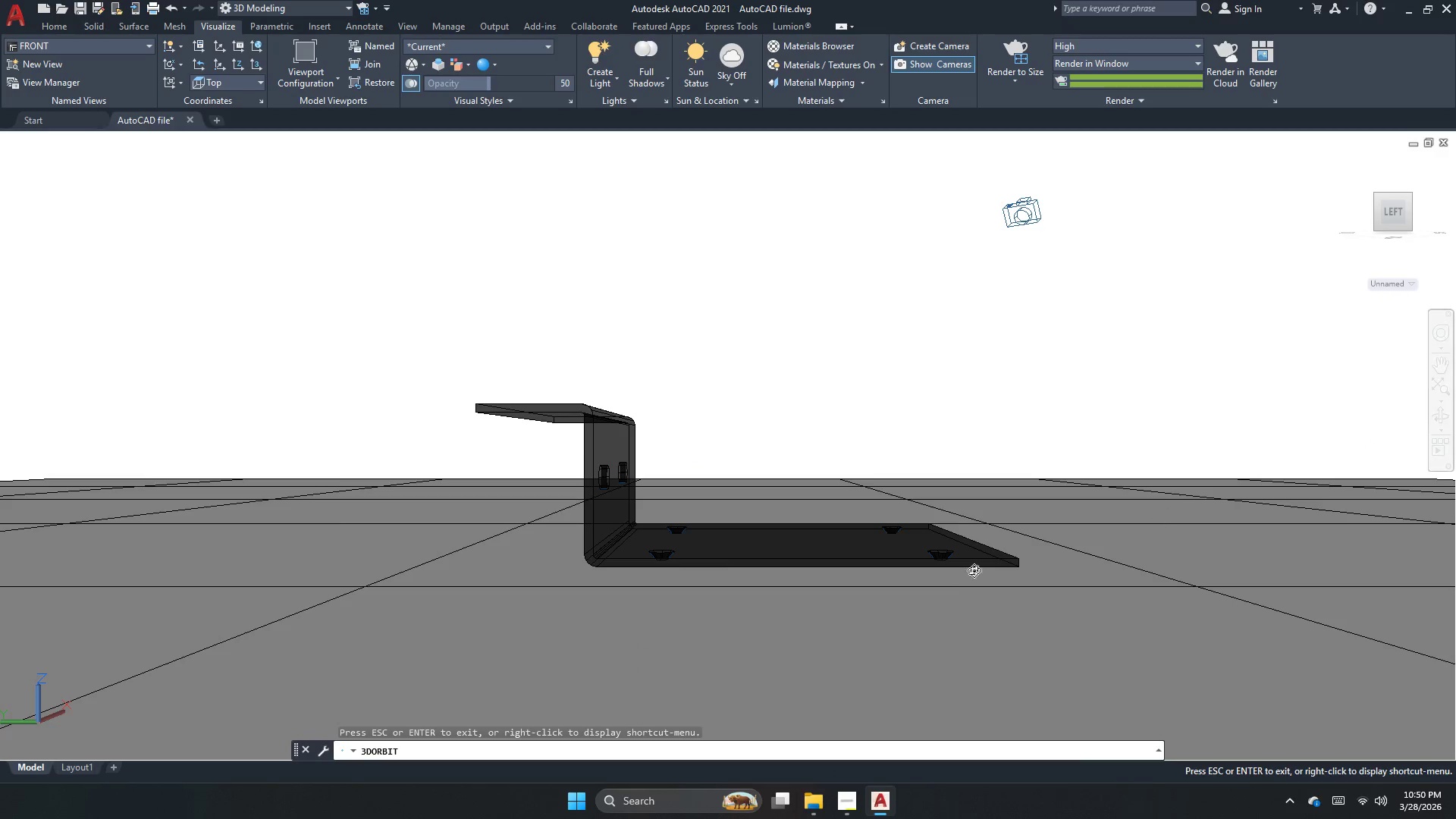 
left_click_drag(start_coordinate=[958, 579], to_coordinate=[972, 583])
 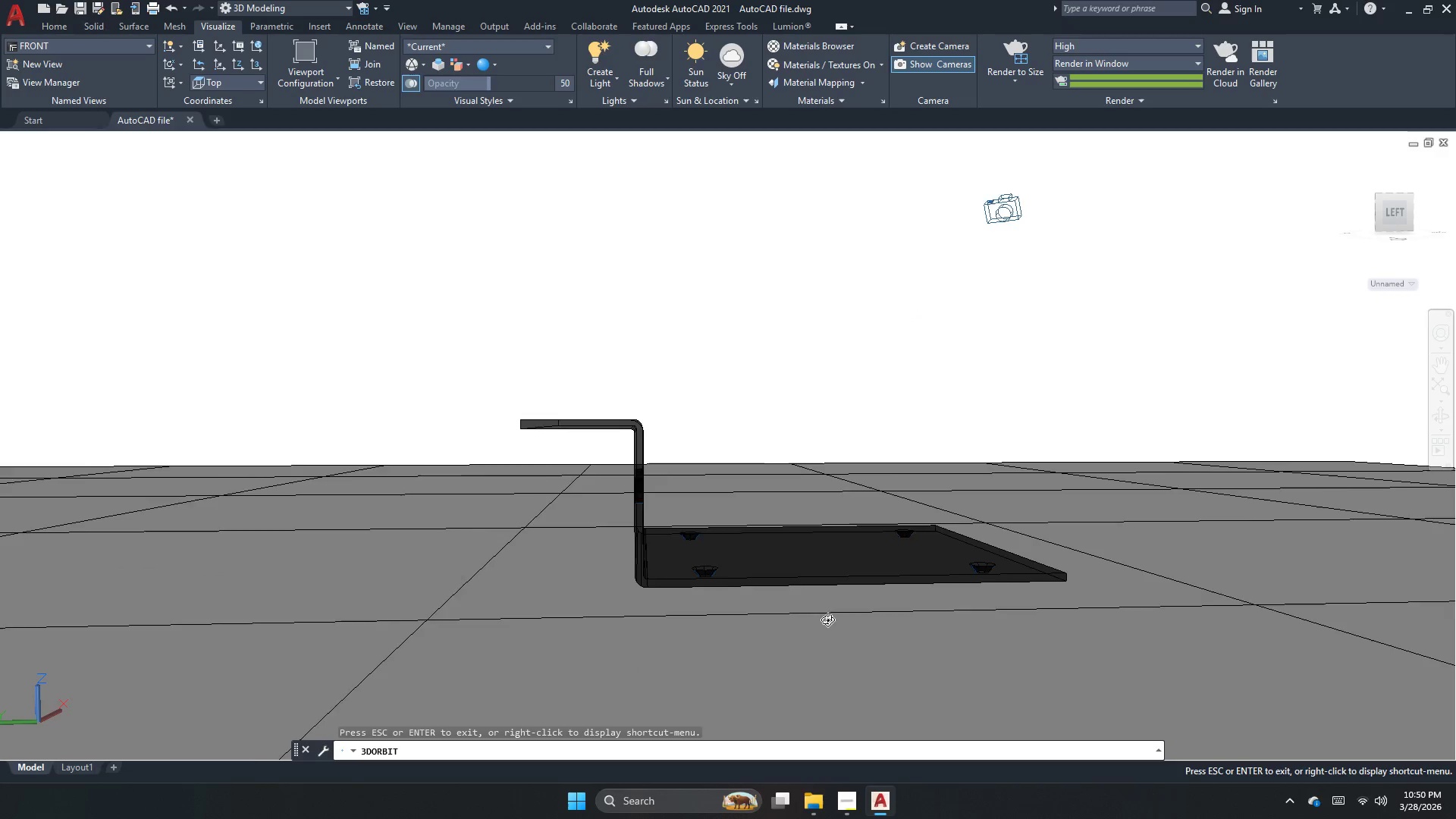 
scroll: coordinate [714, 622], scroll_direction: up, amount: 6.0
 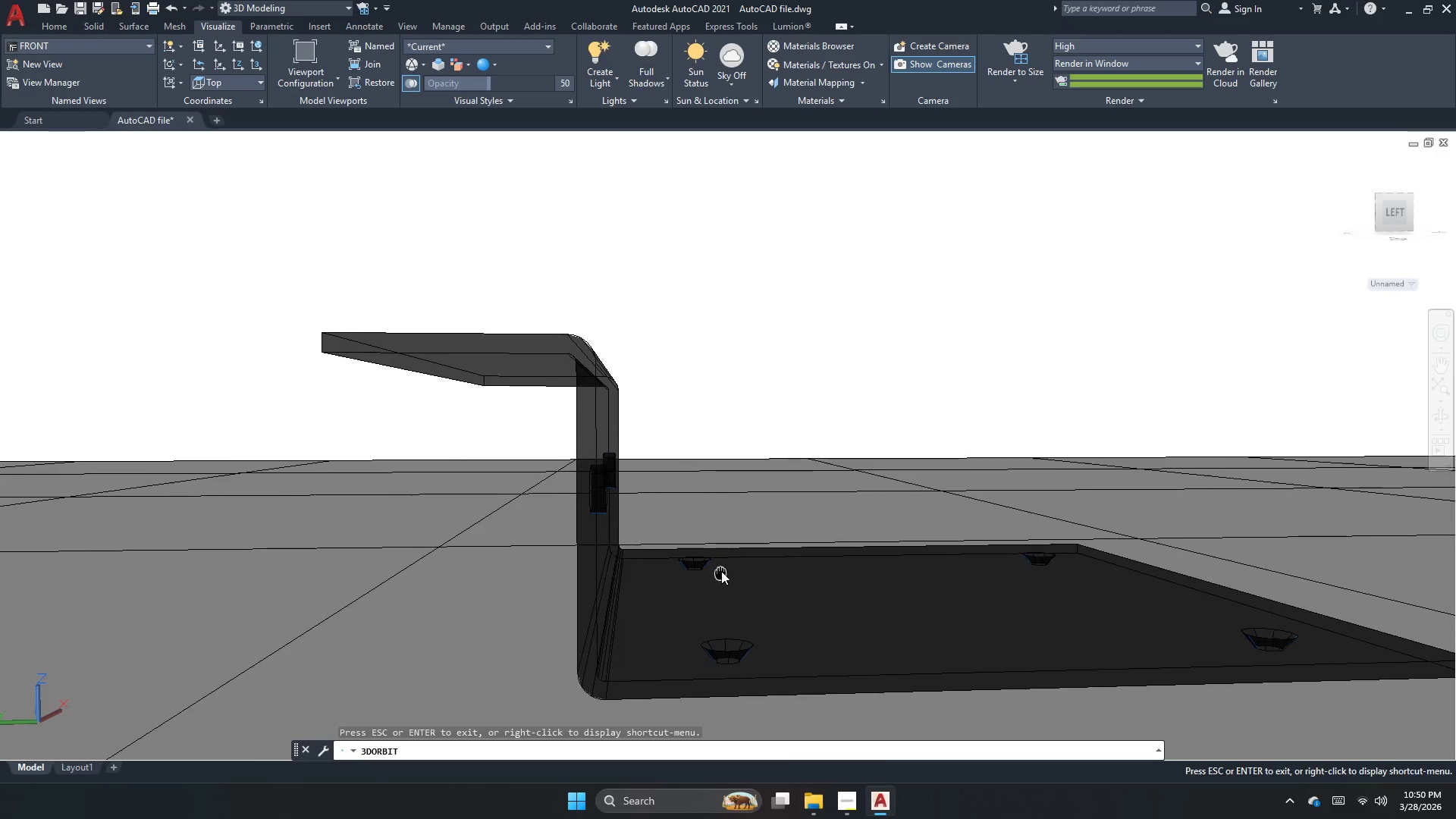 
key(Escape)
 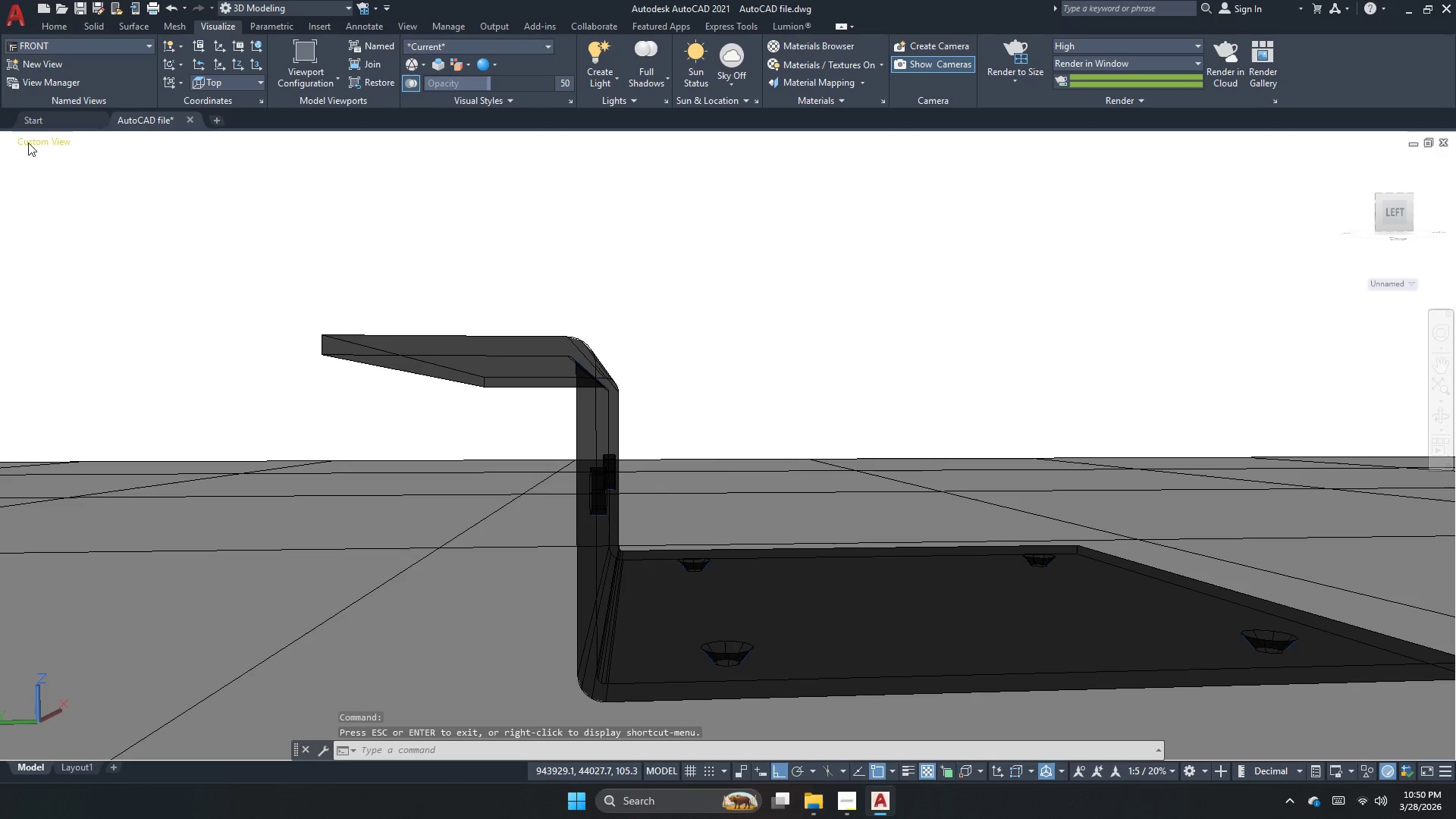 
left_click([28, 143])
 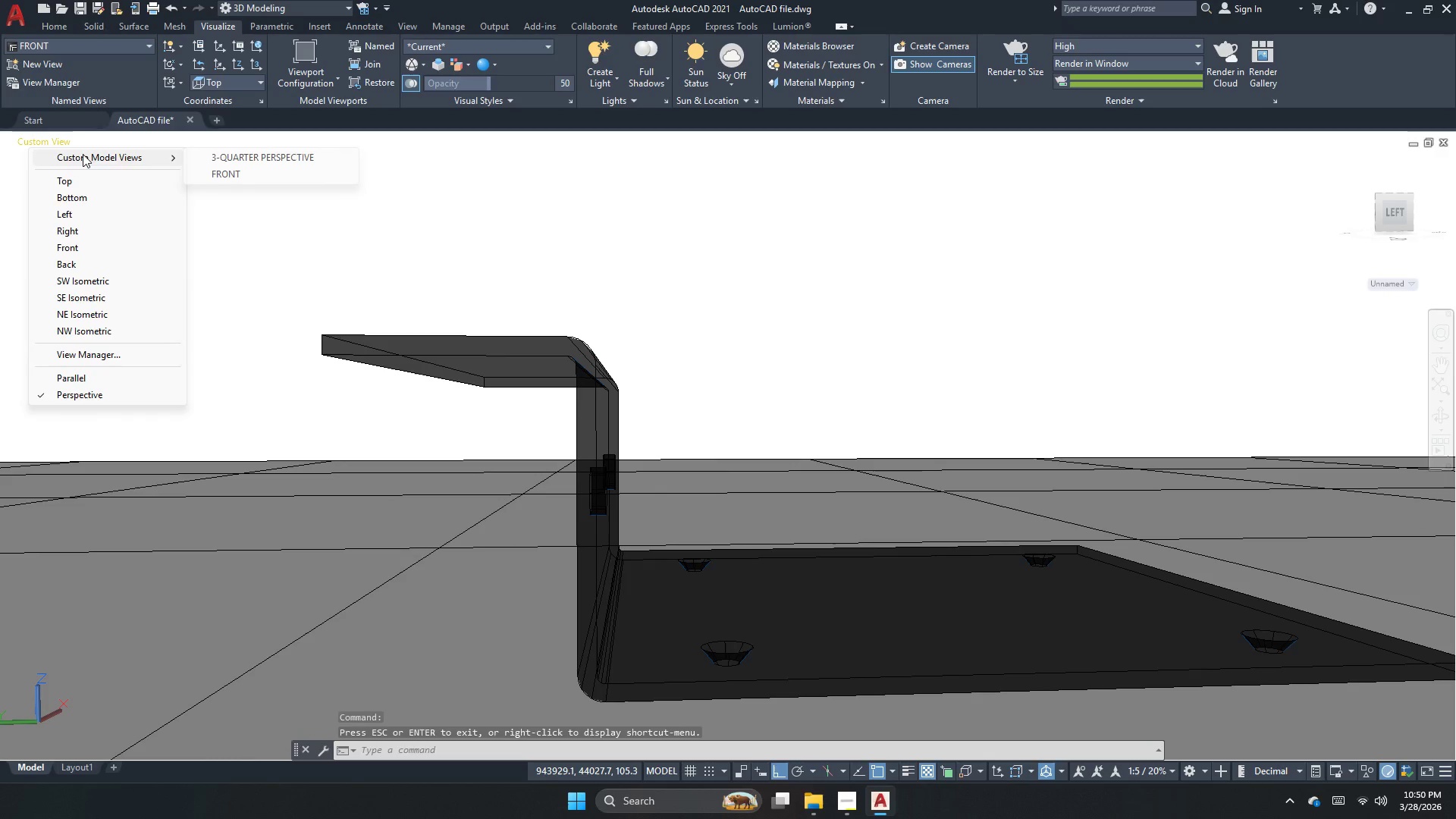 
key(Escape)
 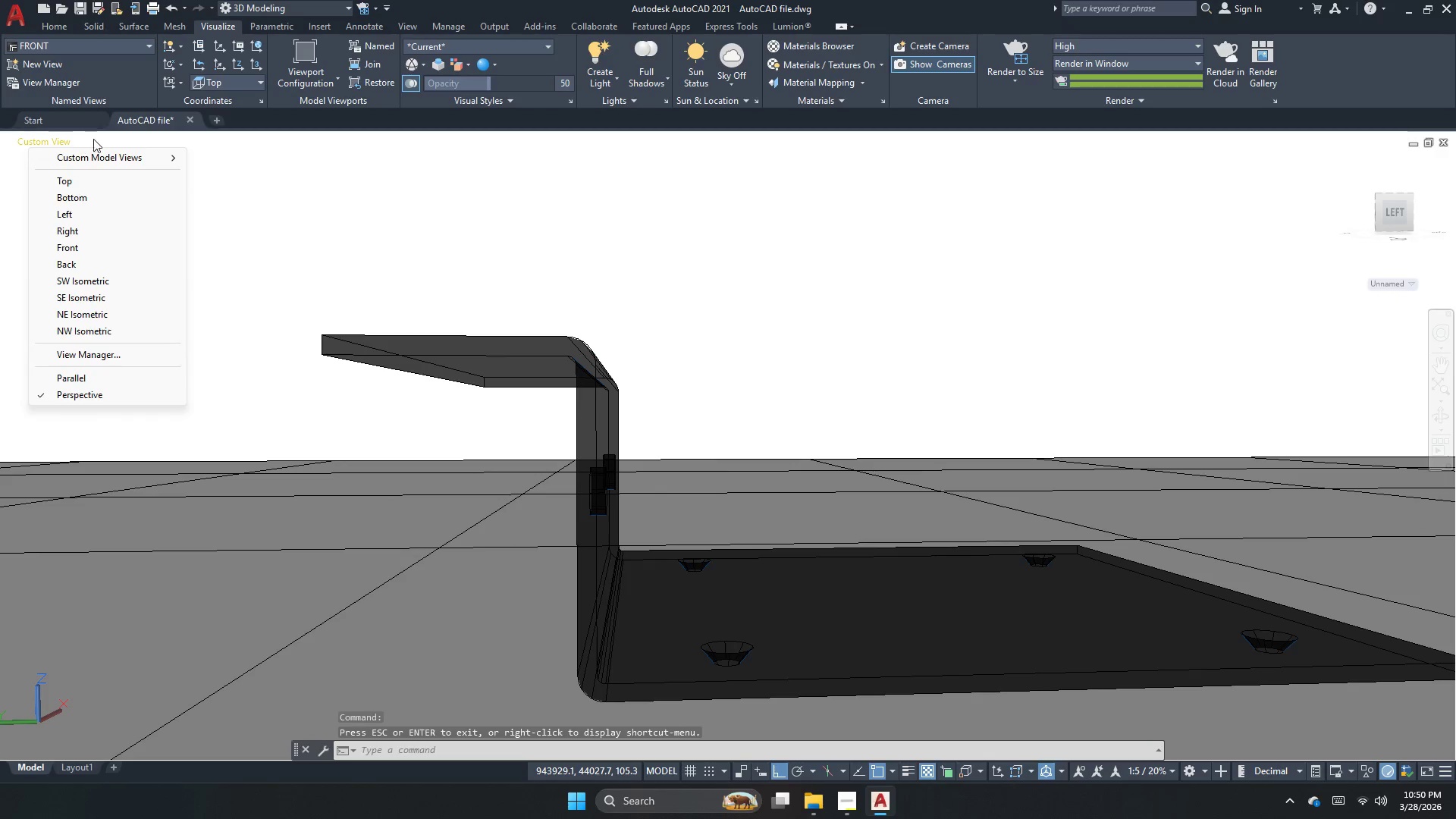 
left_click([94, 139])
 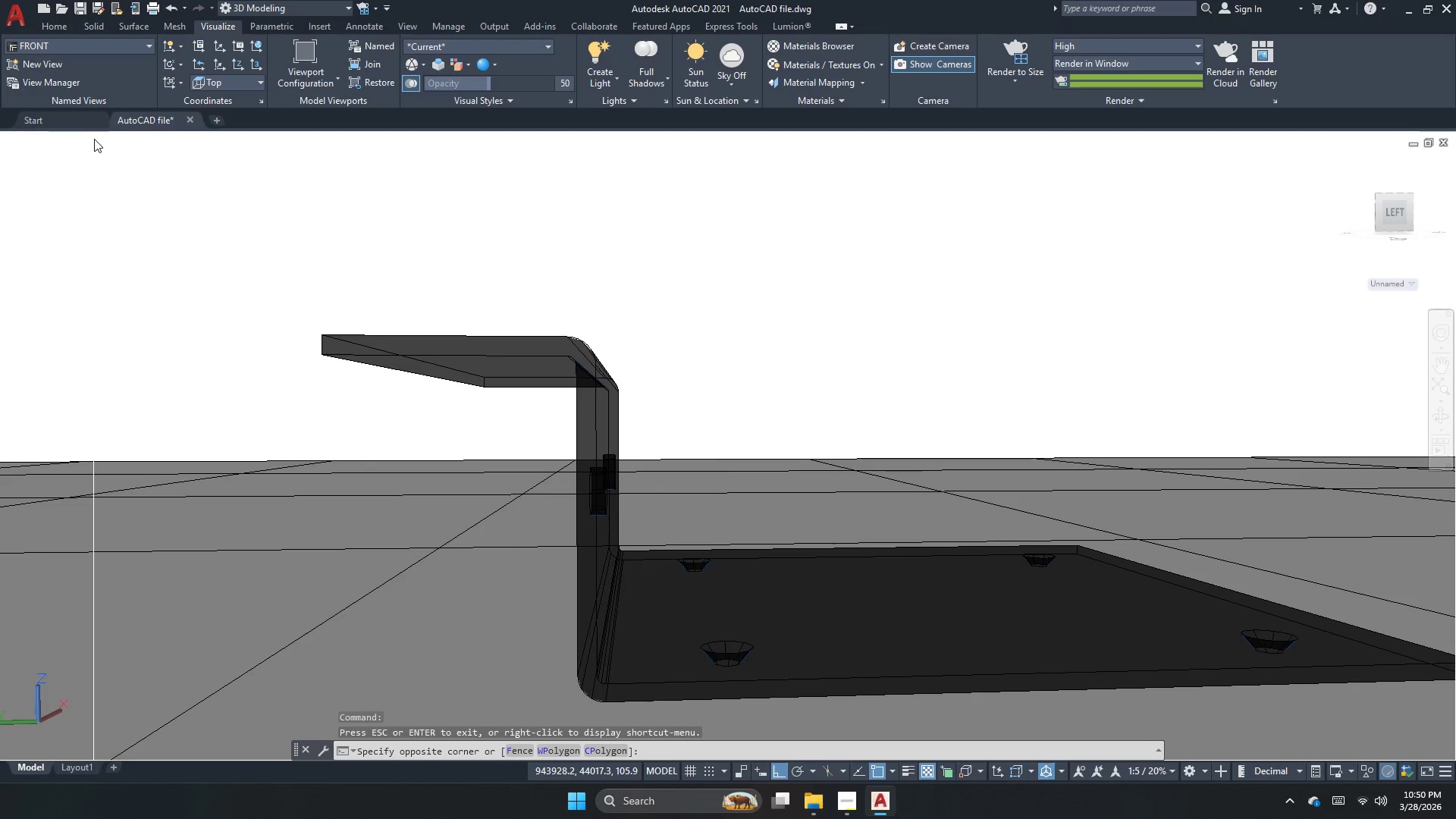 
key(Escape)
 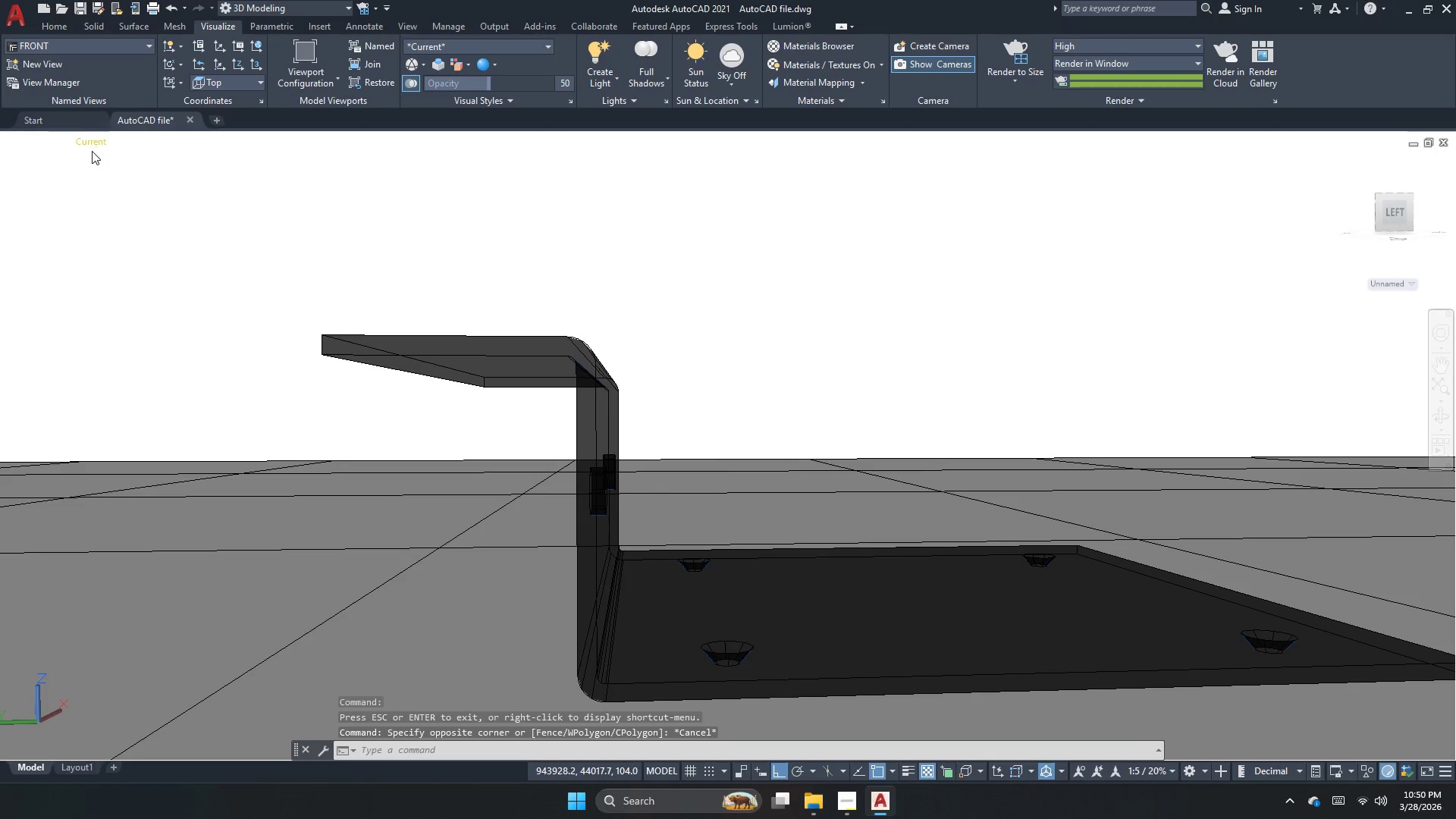 
left_click([98, 151])
 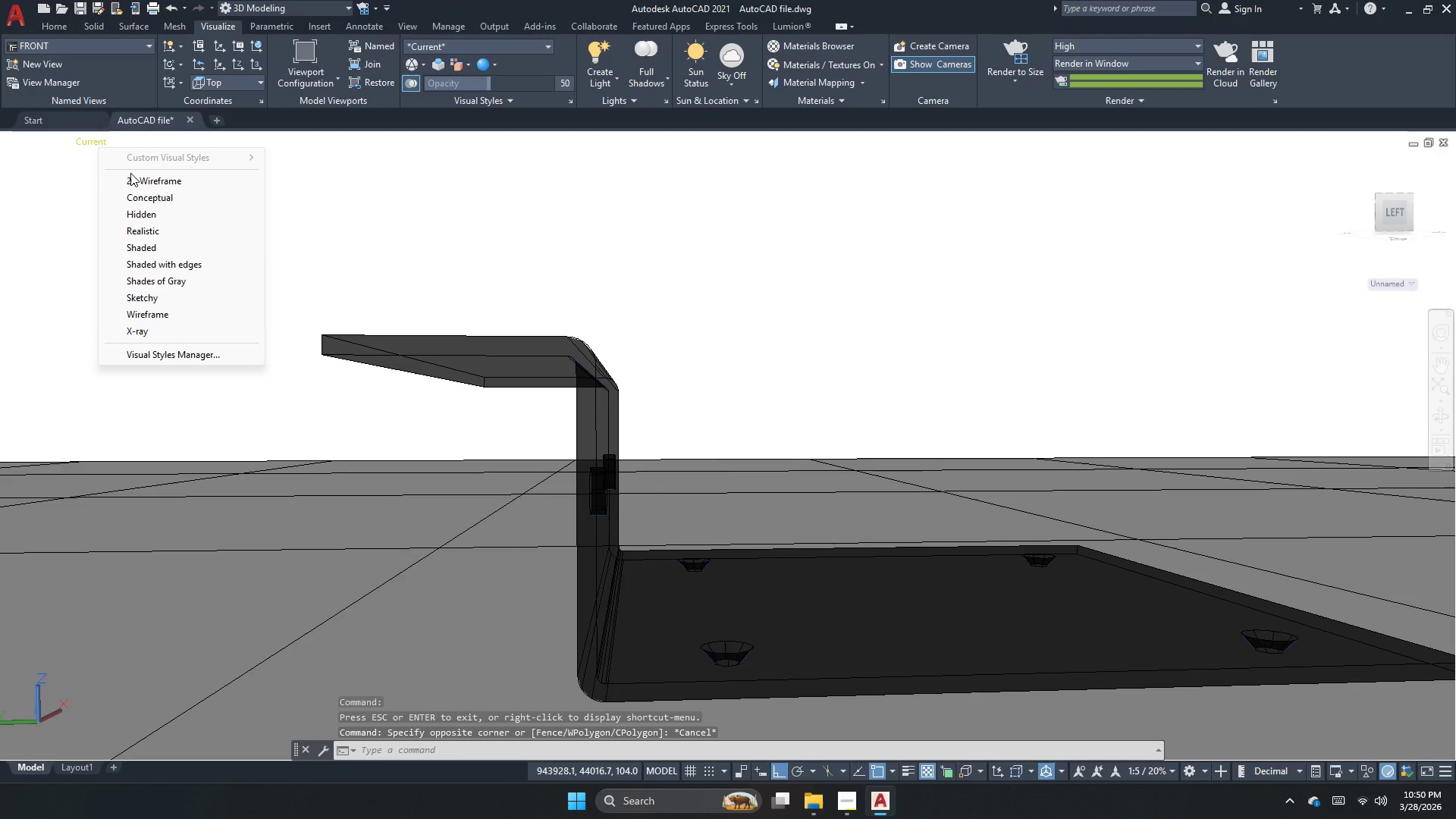 
double_click([130, 175])
 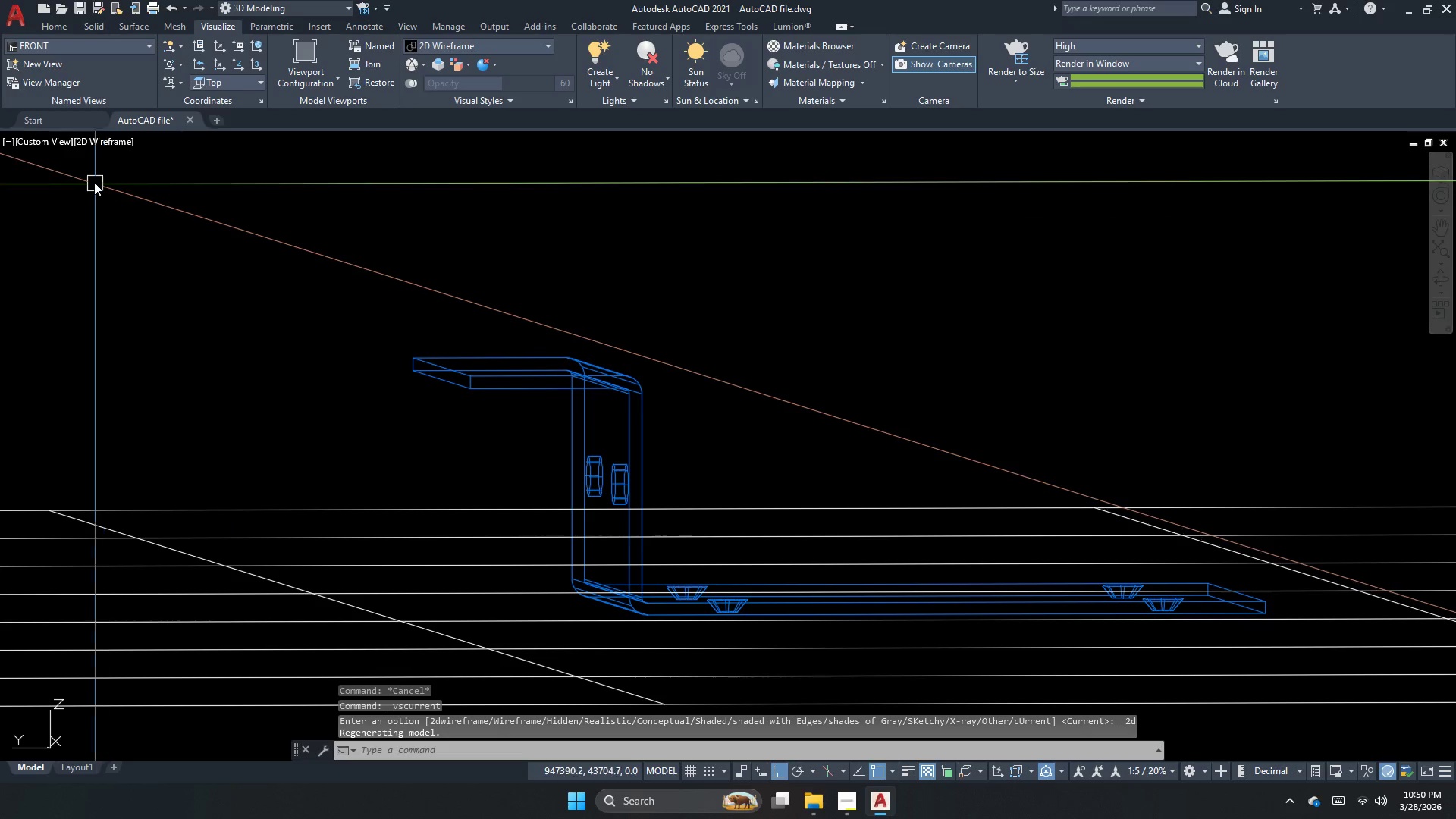 
left_click([33, 148])
 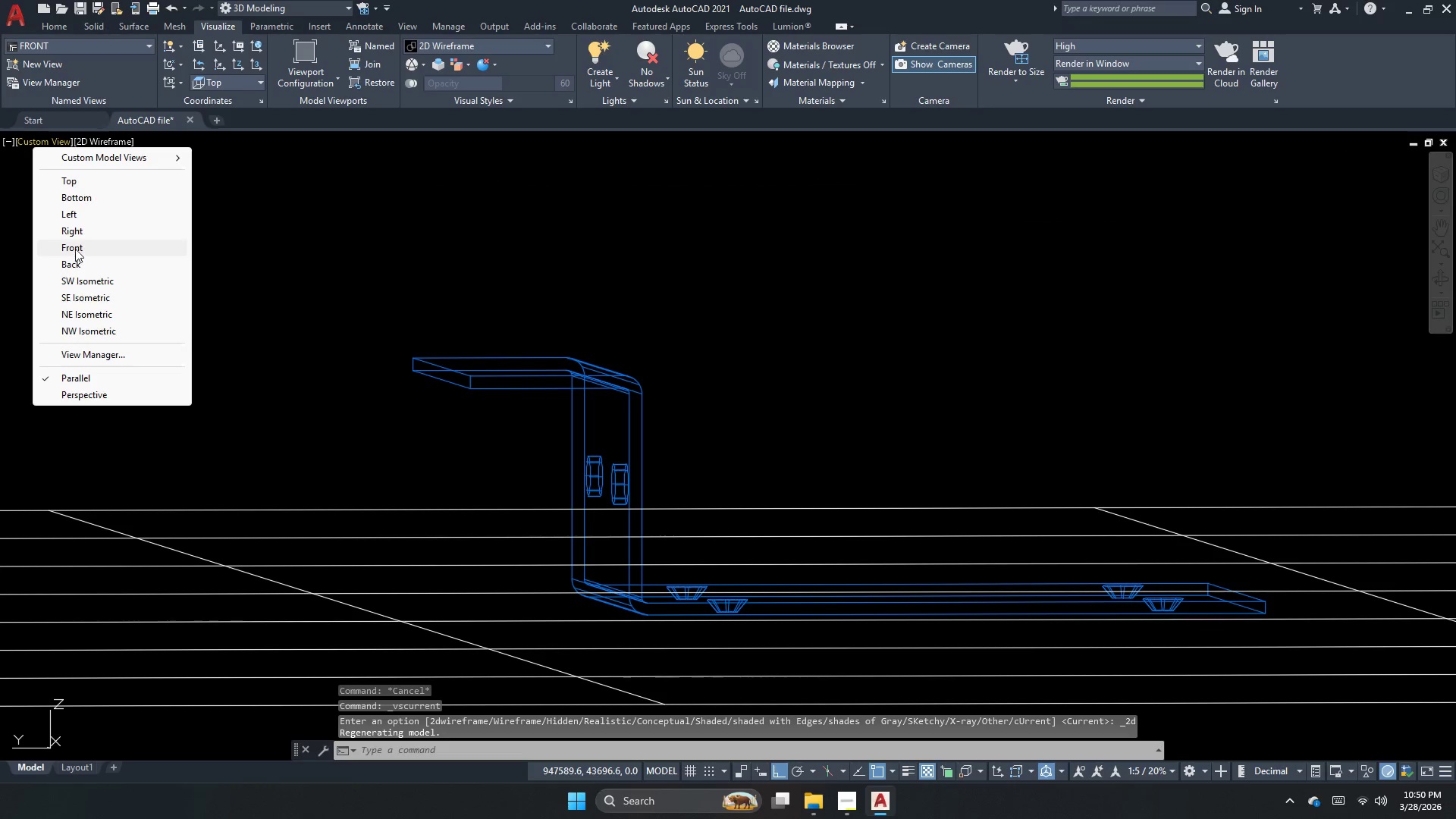 
left_click([81, 235])
 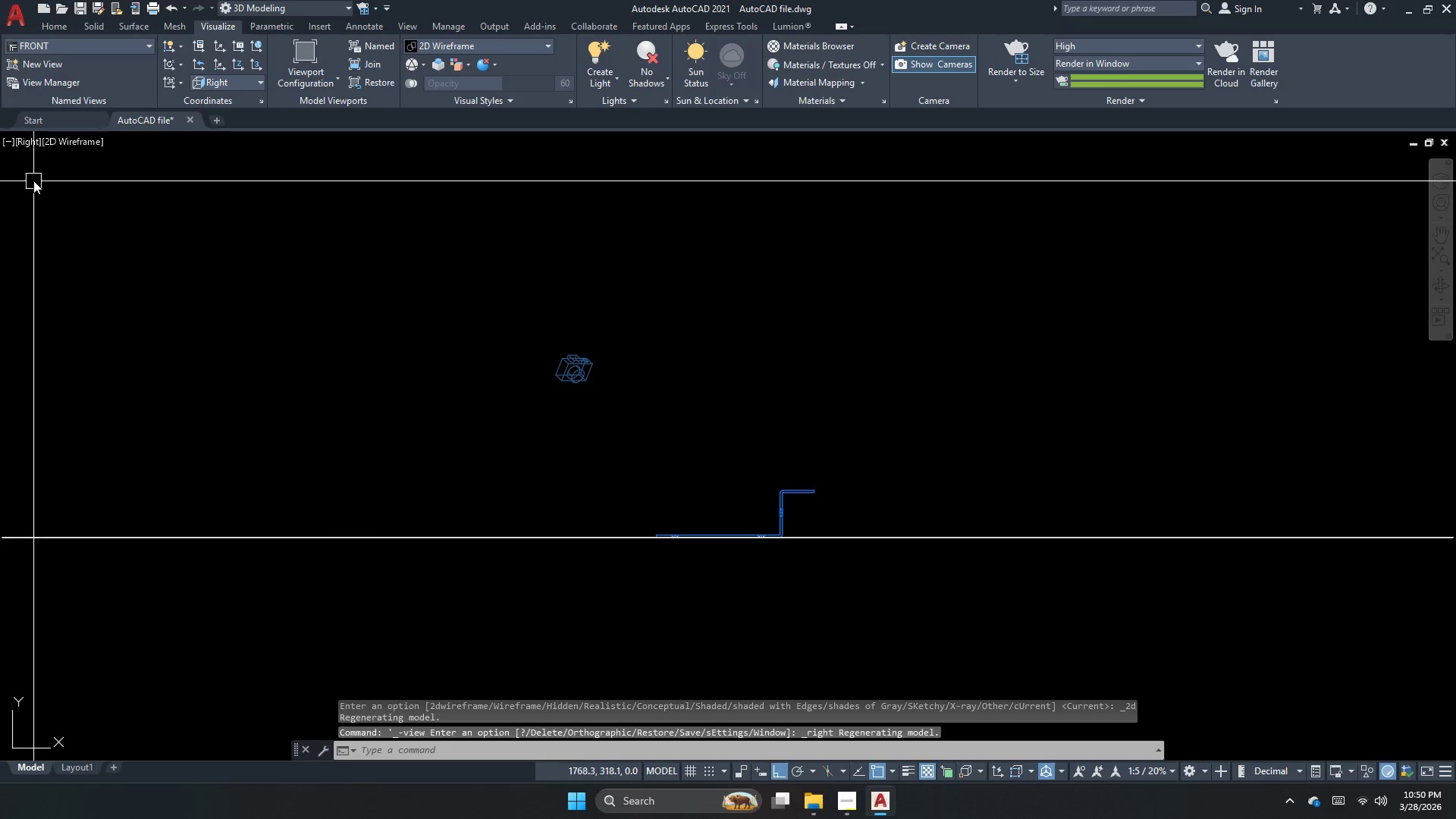 
left_click([30, 145])
 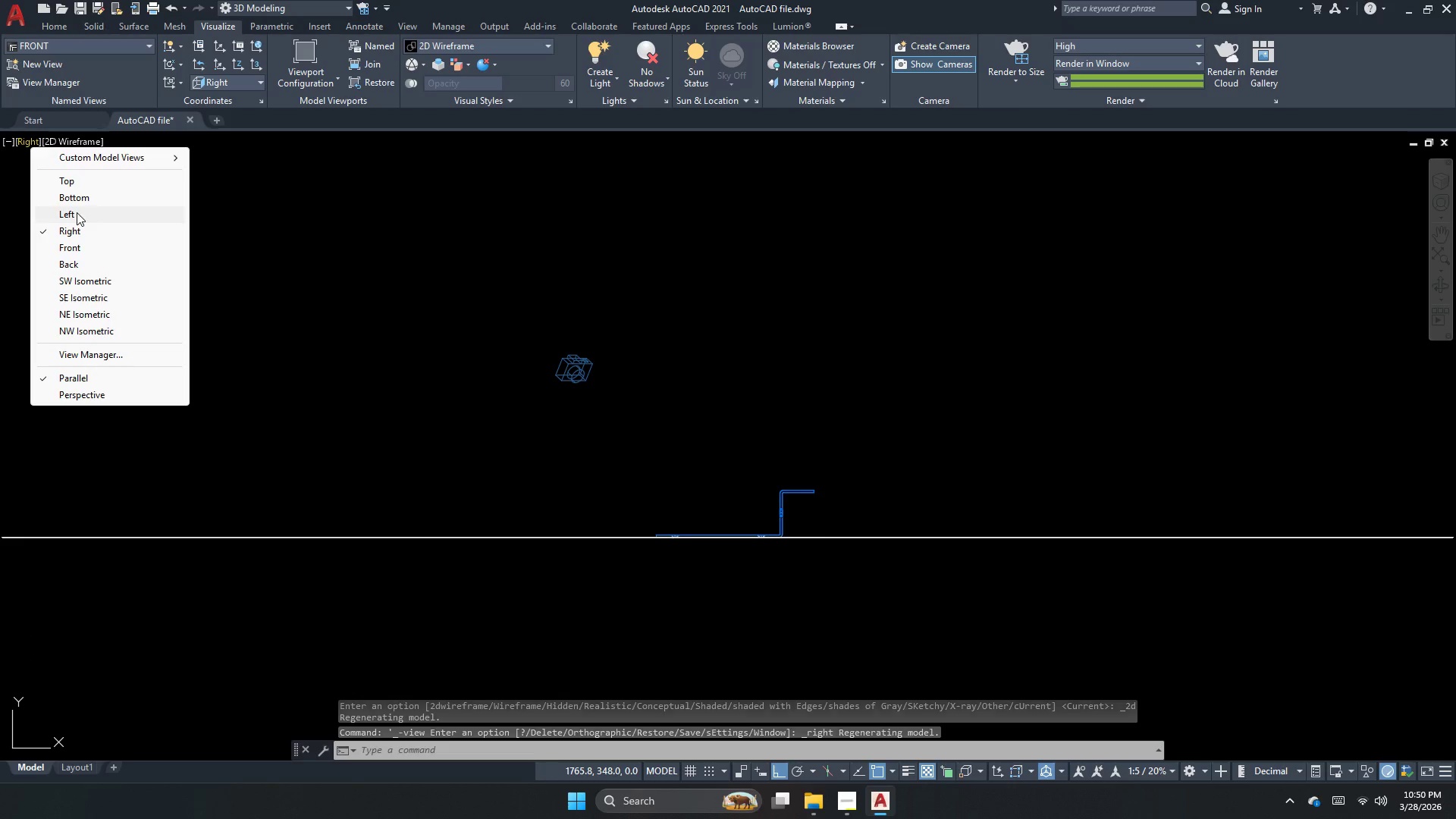 
left_click([77, 212])
 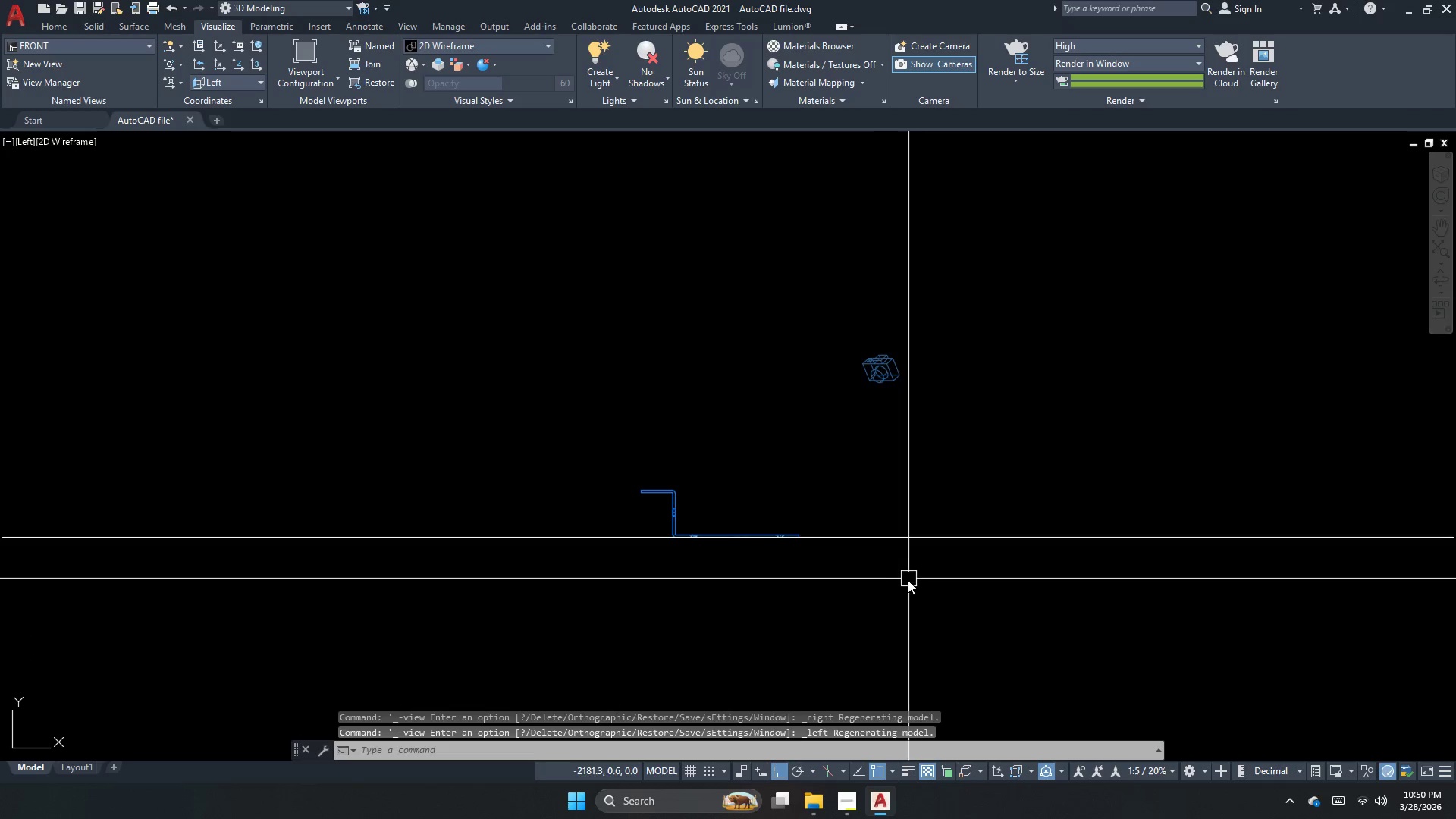 
scroll: coordinate [657, 503], scroll_direction: up, amount: 4.0
 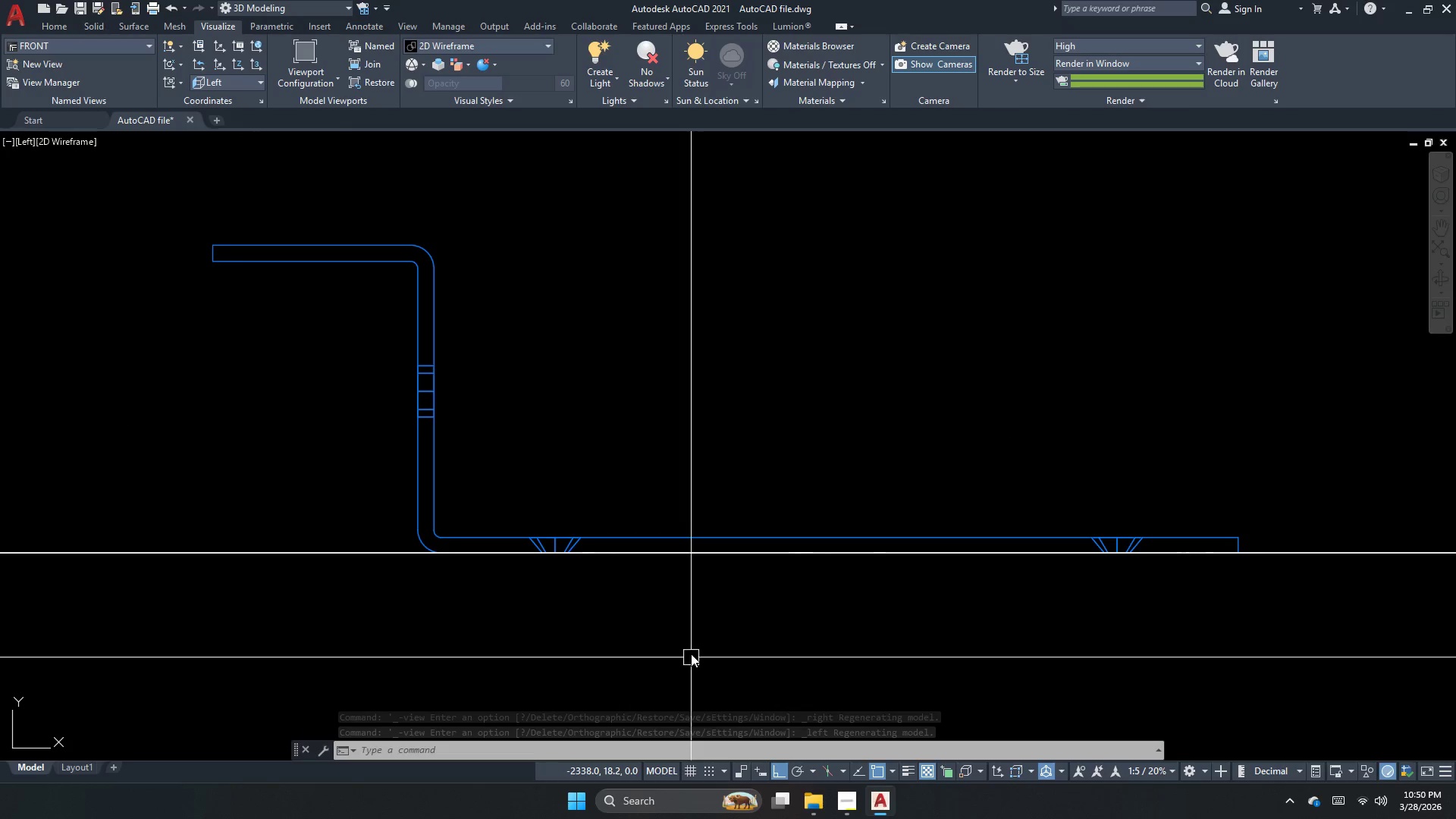 
left_click([641, 85])
 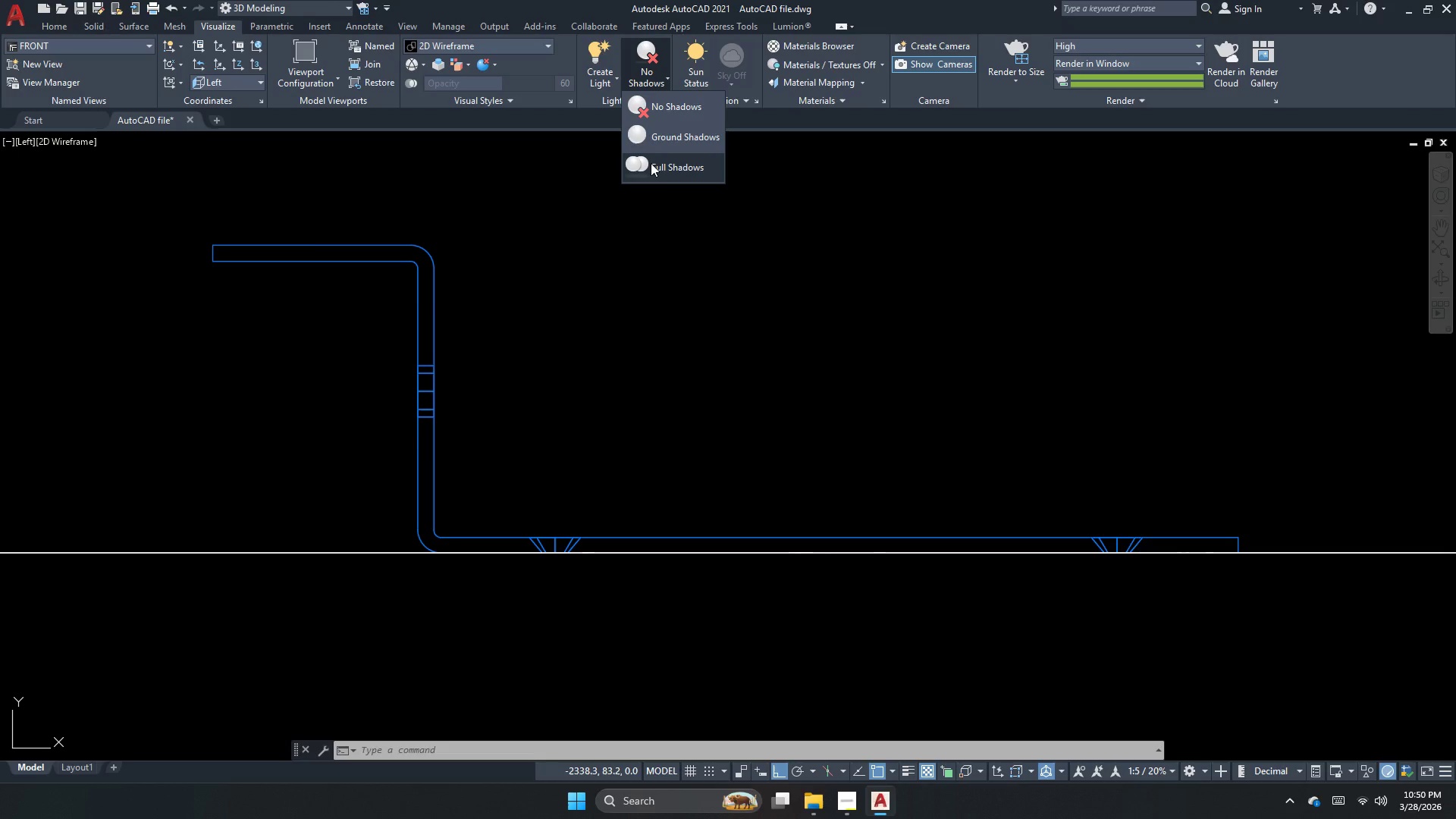 
left_click([651, 163])
 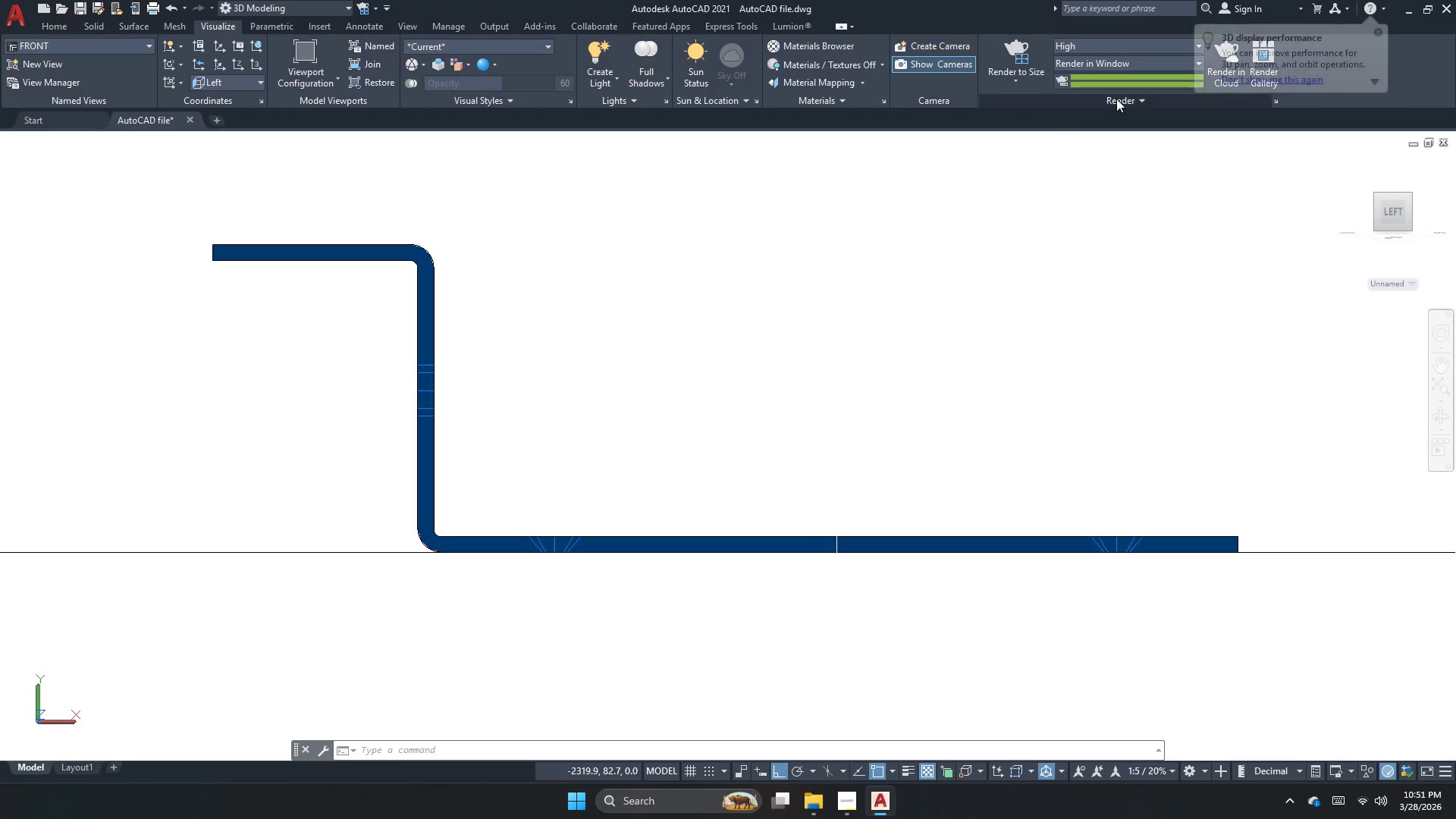 
left_click([1116, 99])
 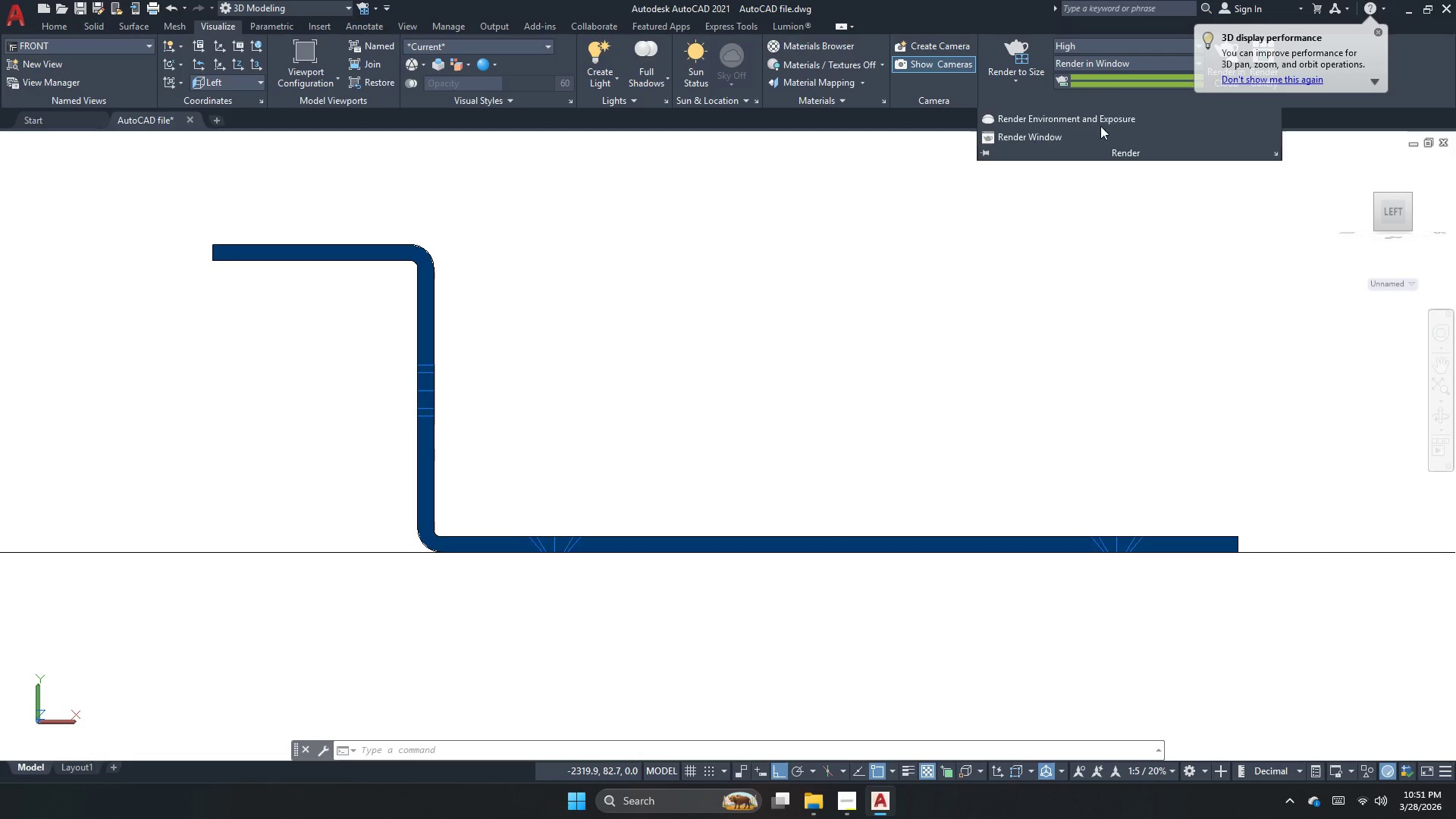 
left_click_drag(start_coordinate=[1095, 108], to_coordinate=[1090, 110])
 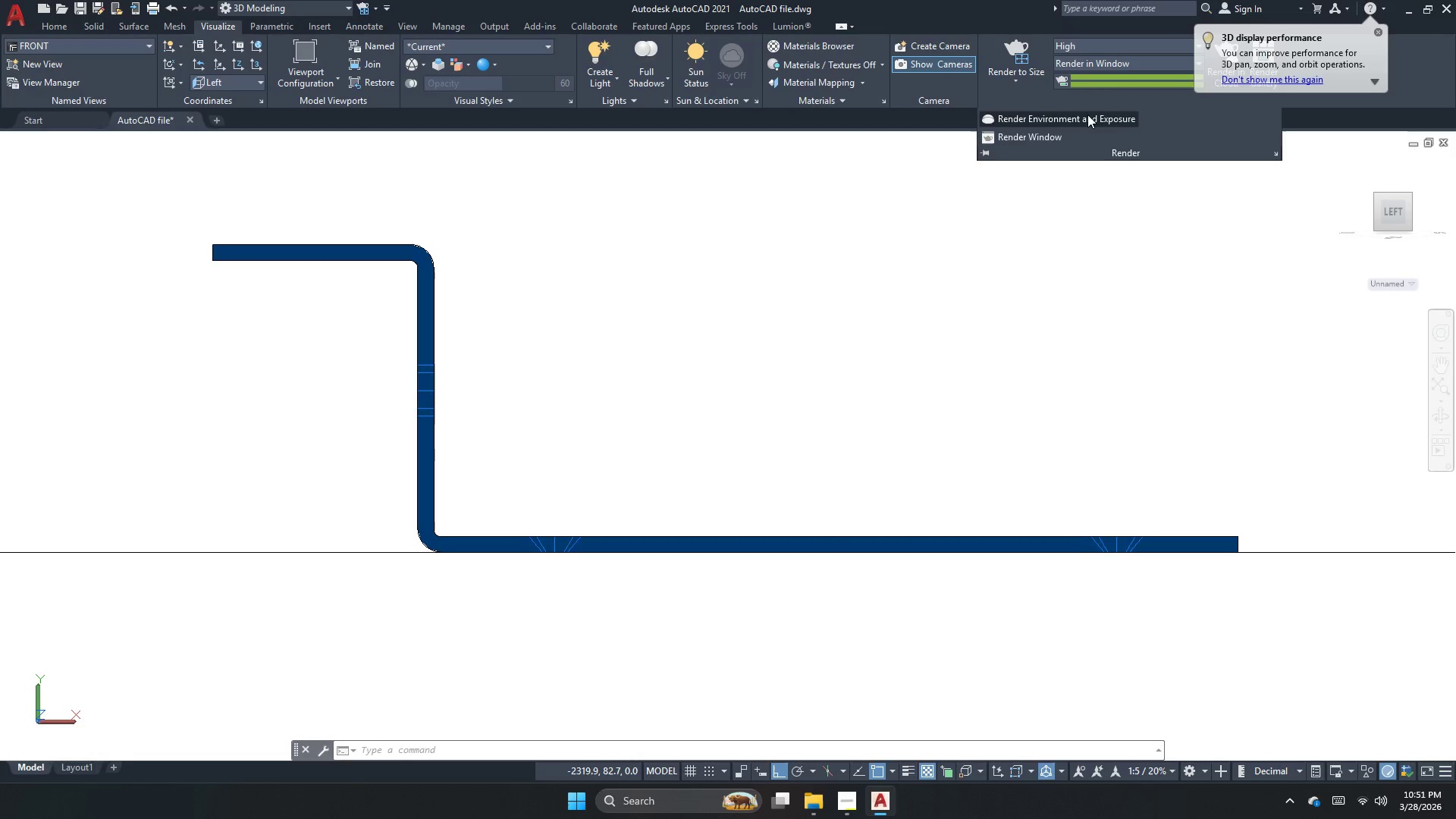 
double_click([1087, 115])
 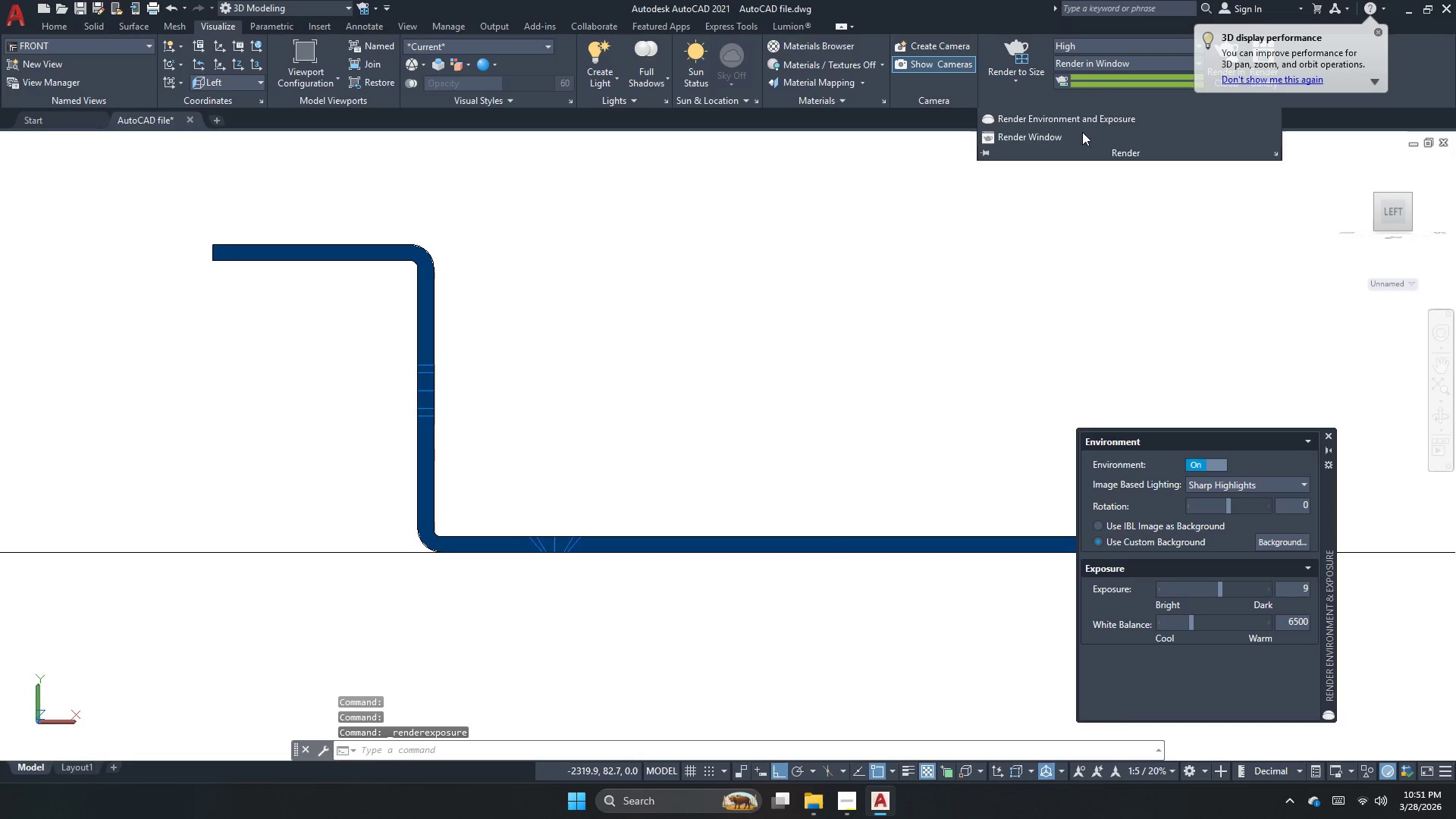 
key(Escape)
 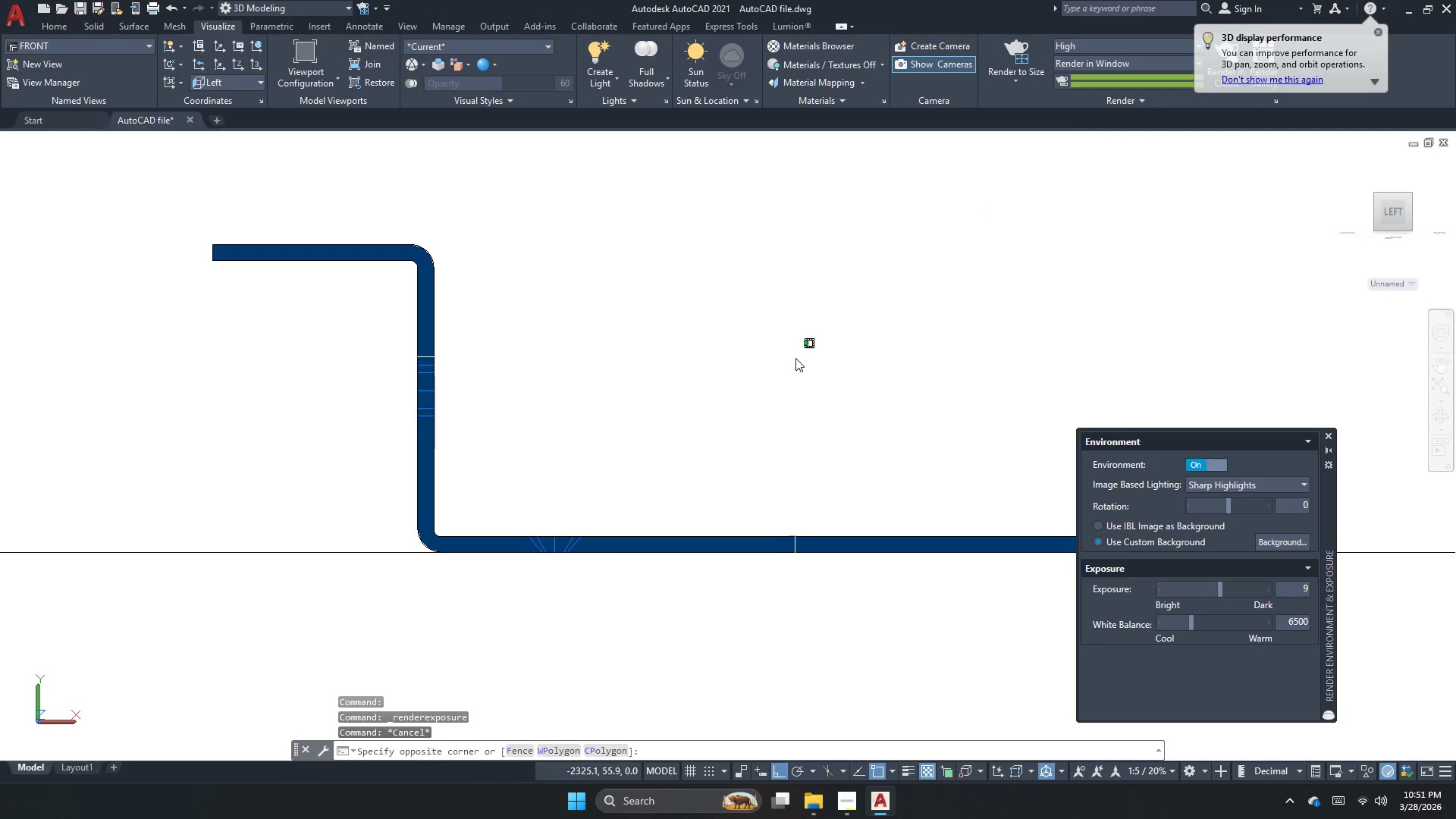 
double_click([732, 379])
 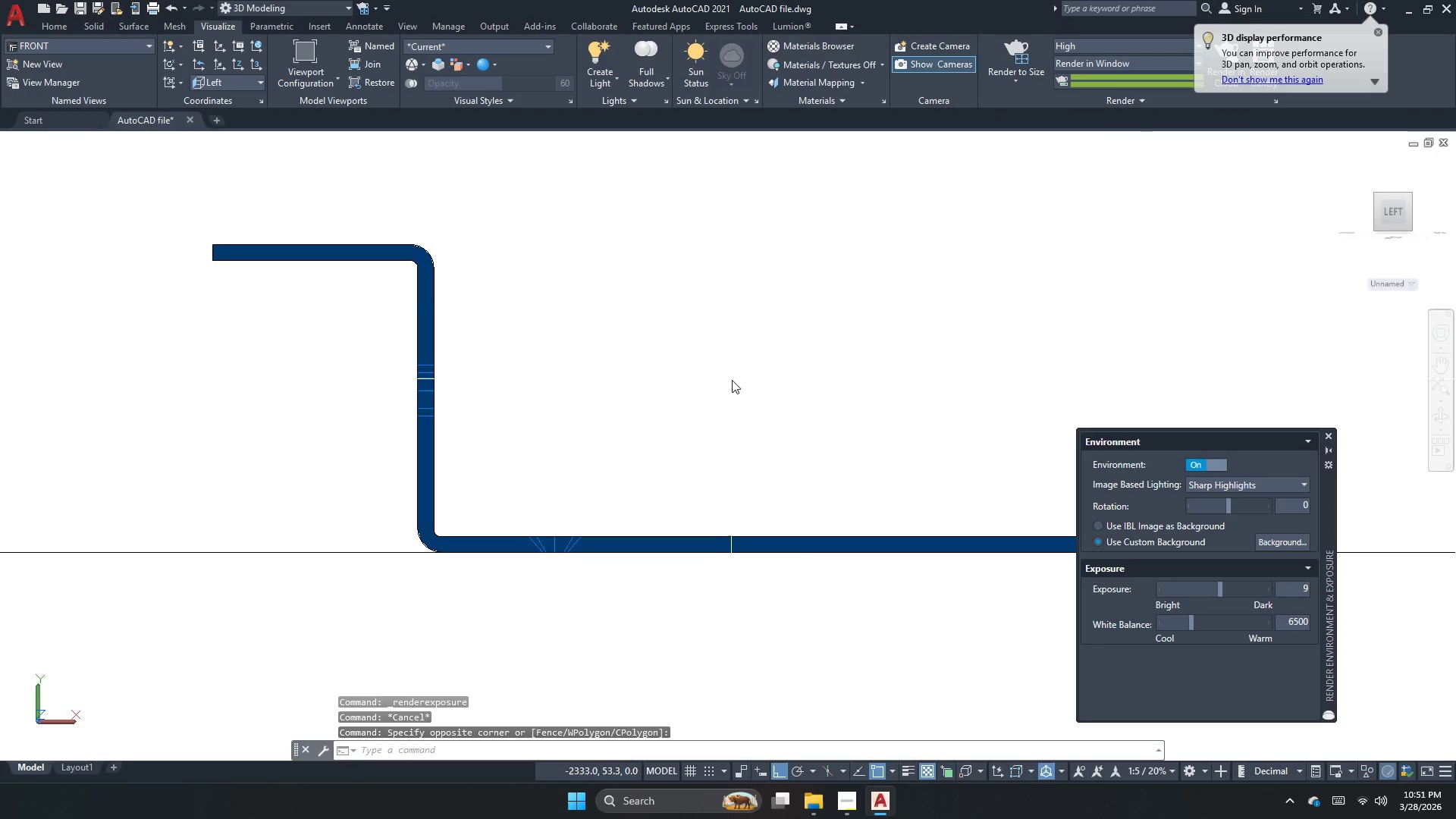 
key(Escape)
 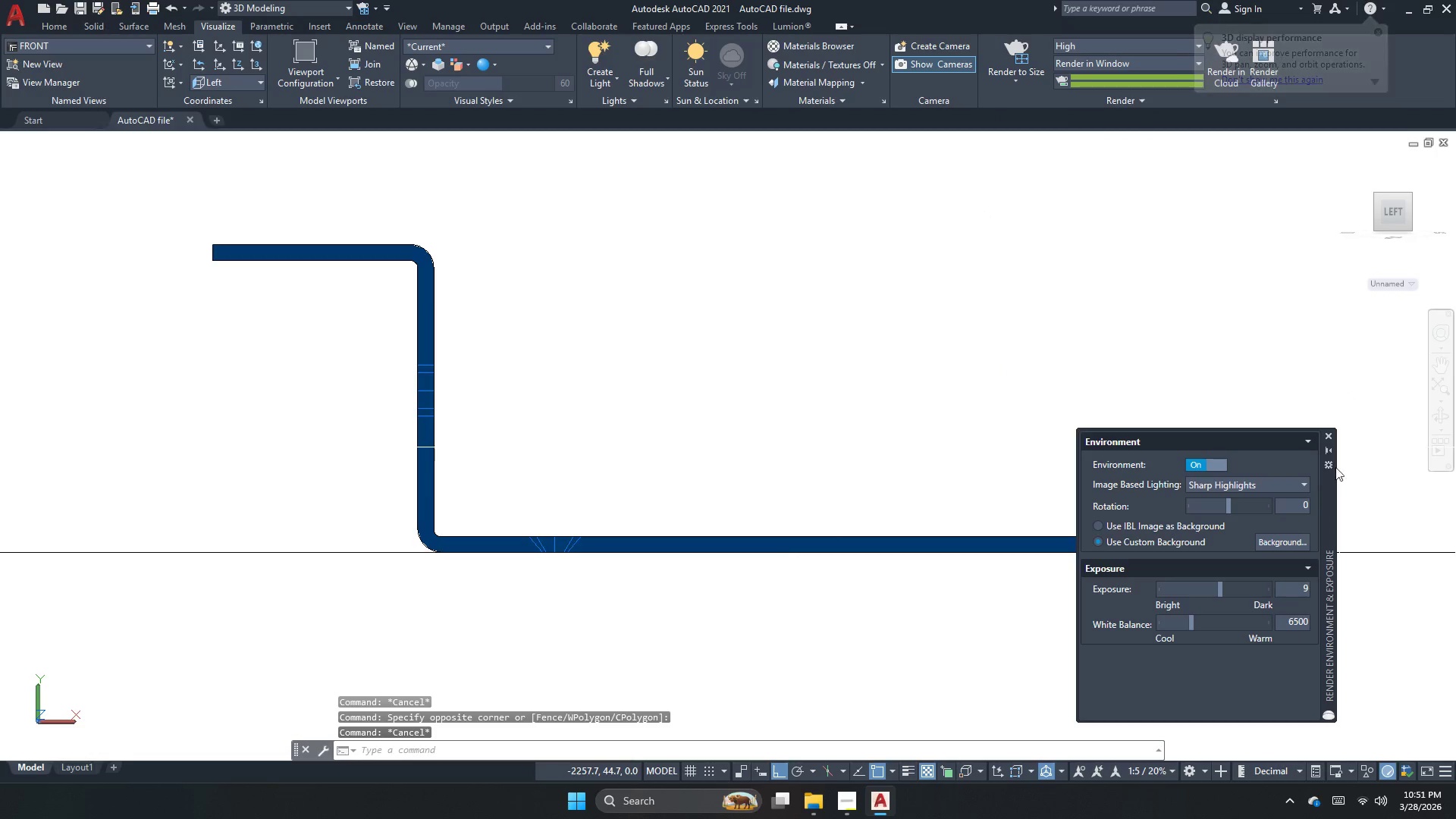 
left_click([1328, 435])
 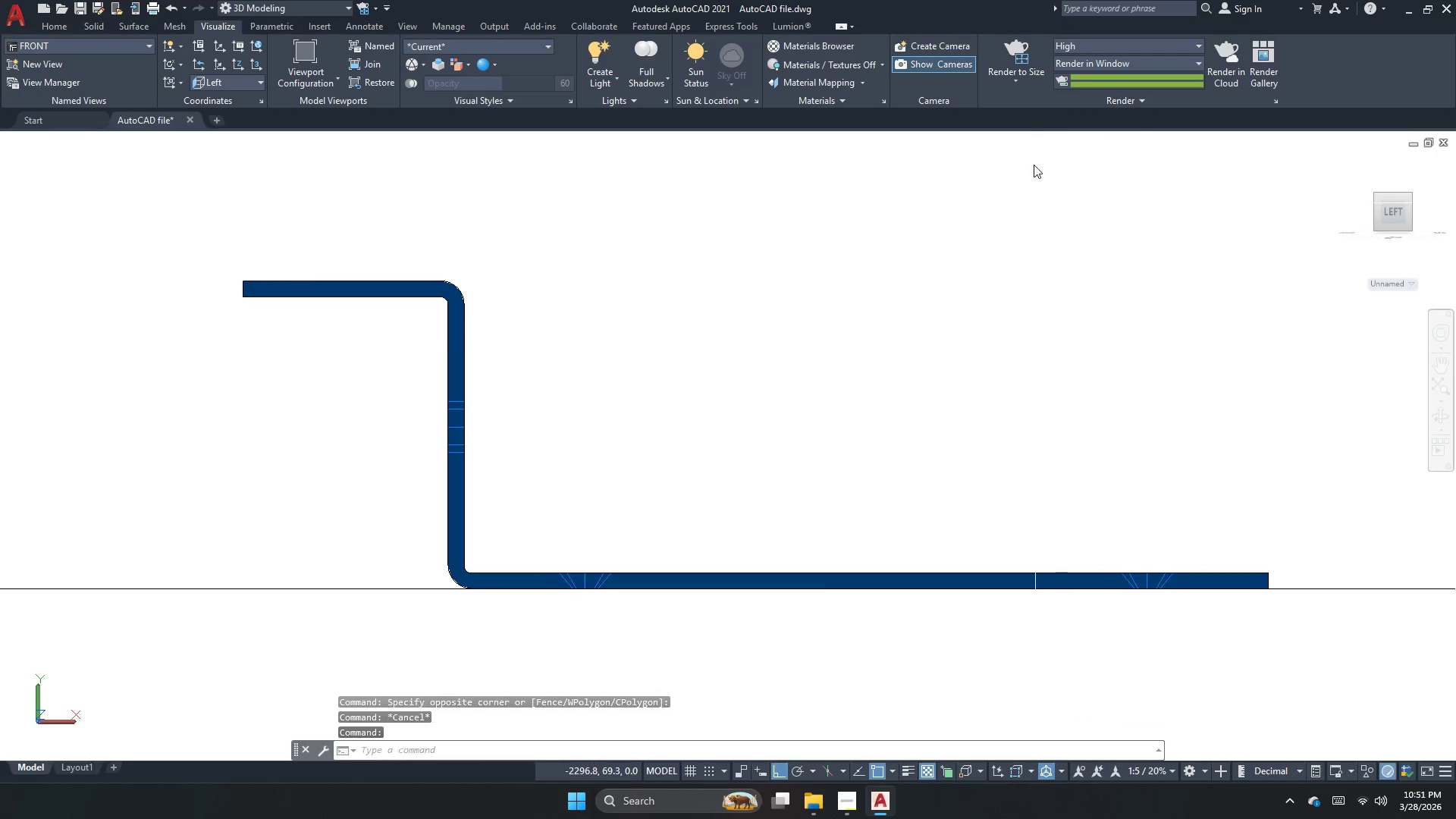 
left_click([1007, 71])
 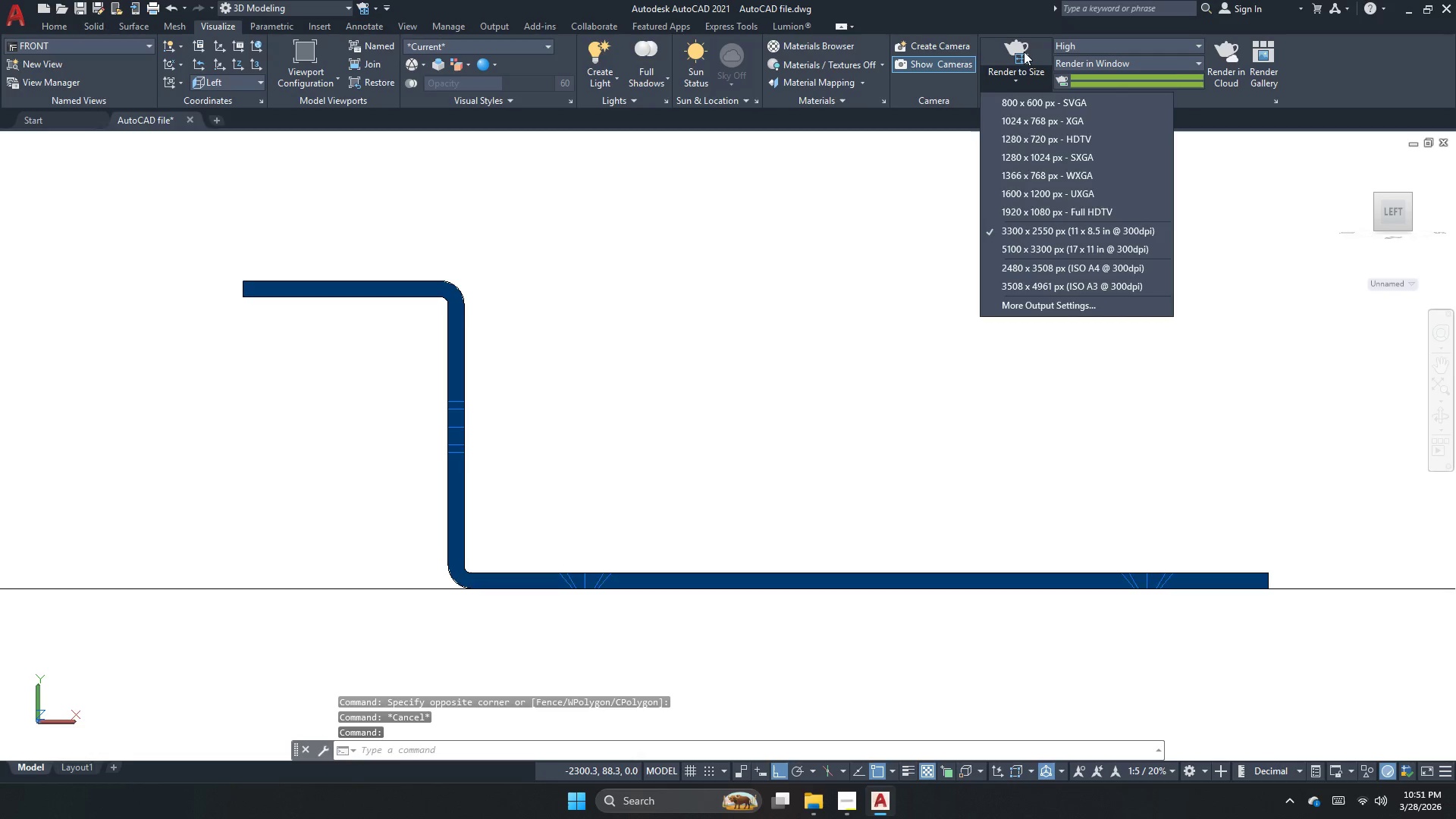 
left_click([1026, 50])
 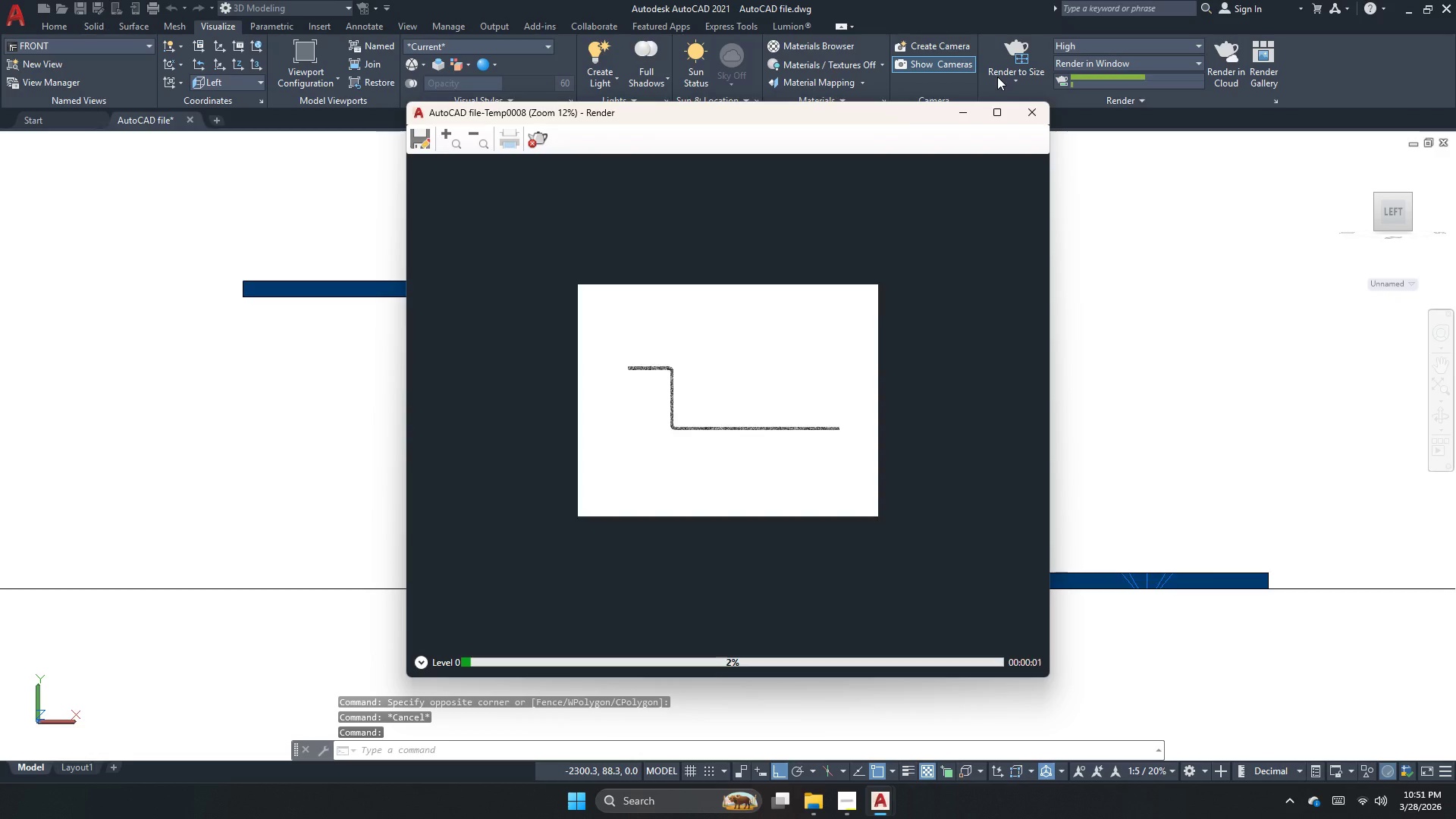 
scroll: coordinate [688, 430], scroll_direction: up, amount: 2.0
 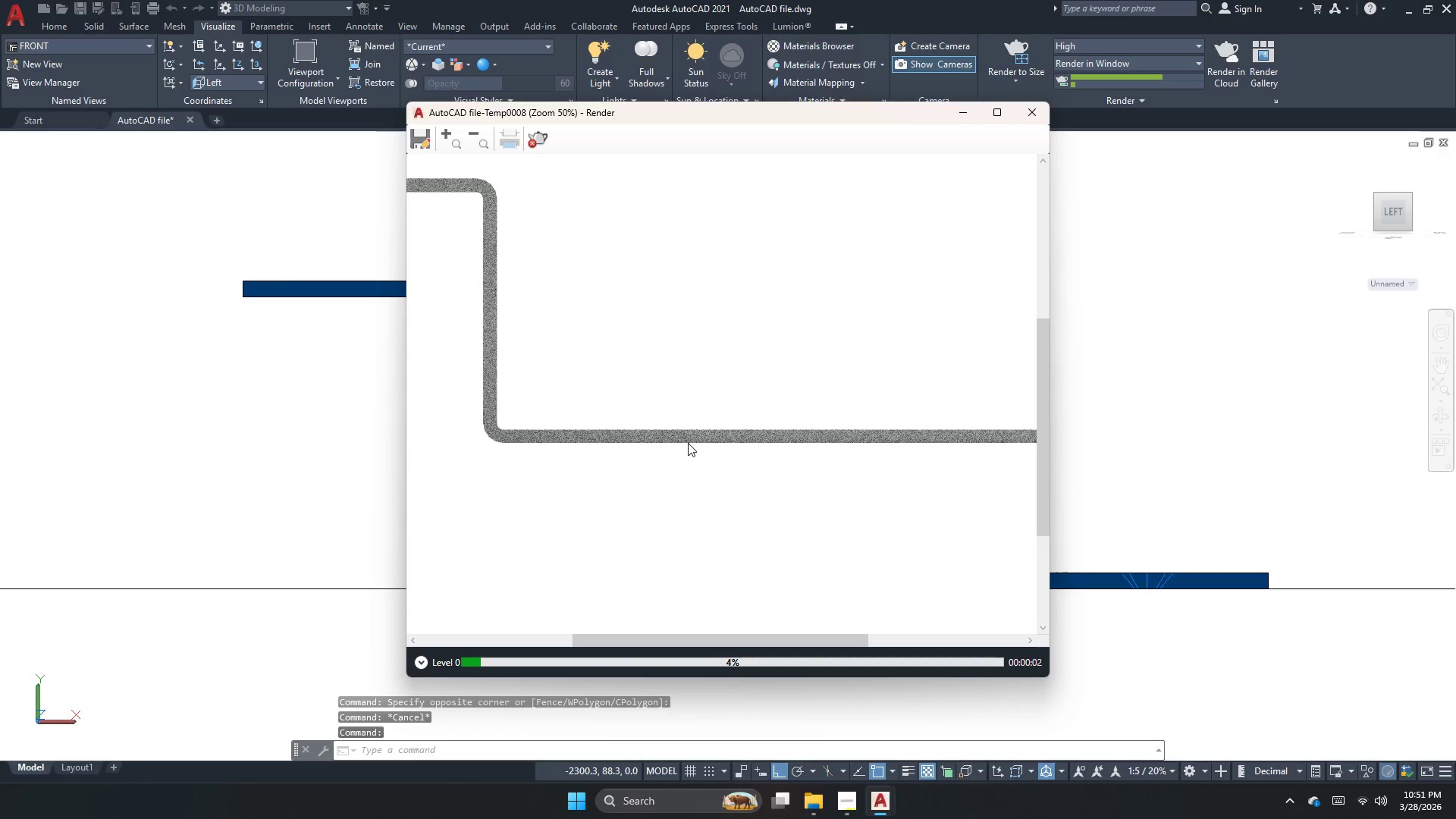 
scroll: coordinate [687, 467], scroll_direction: down, amount: 2.0
 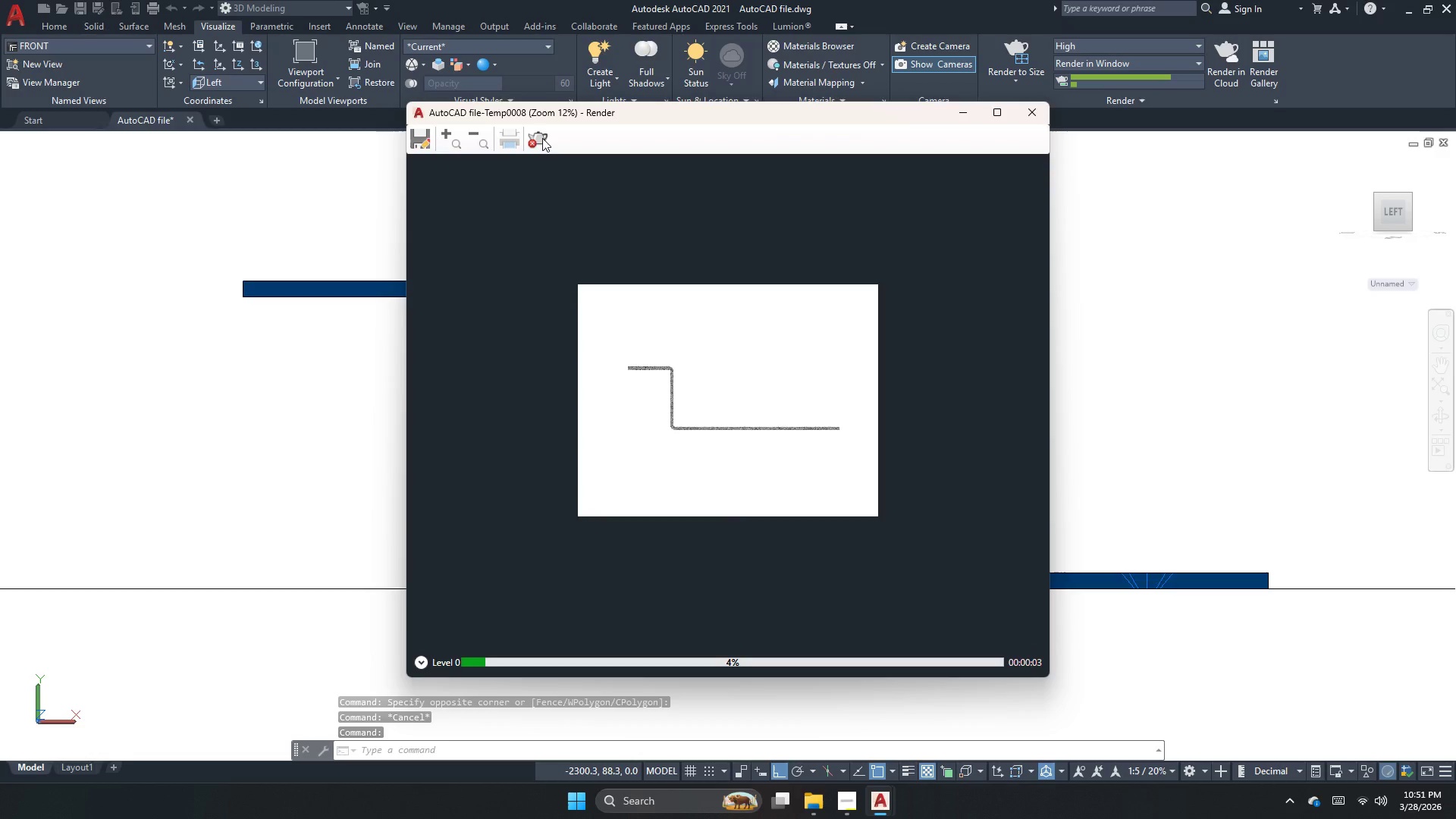 
left_click([537, 136])
 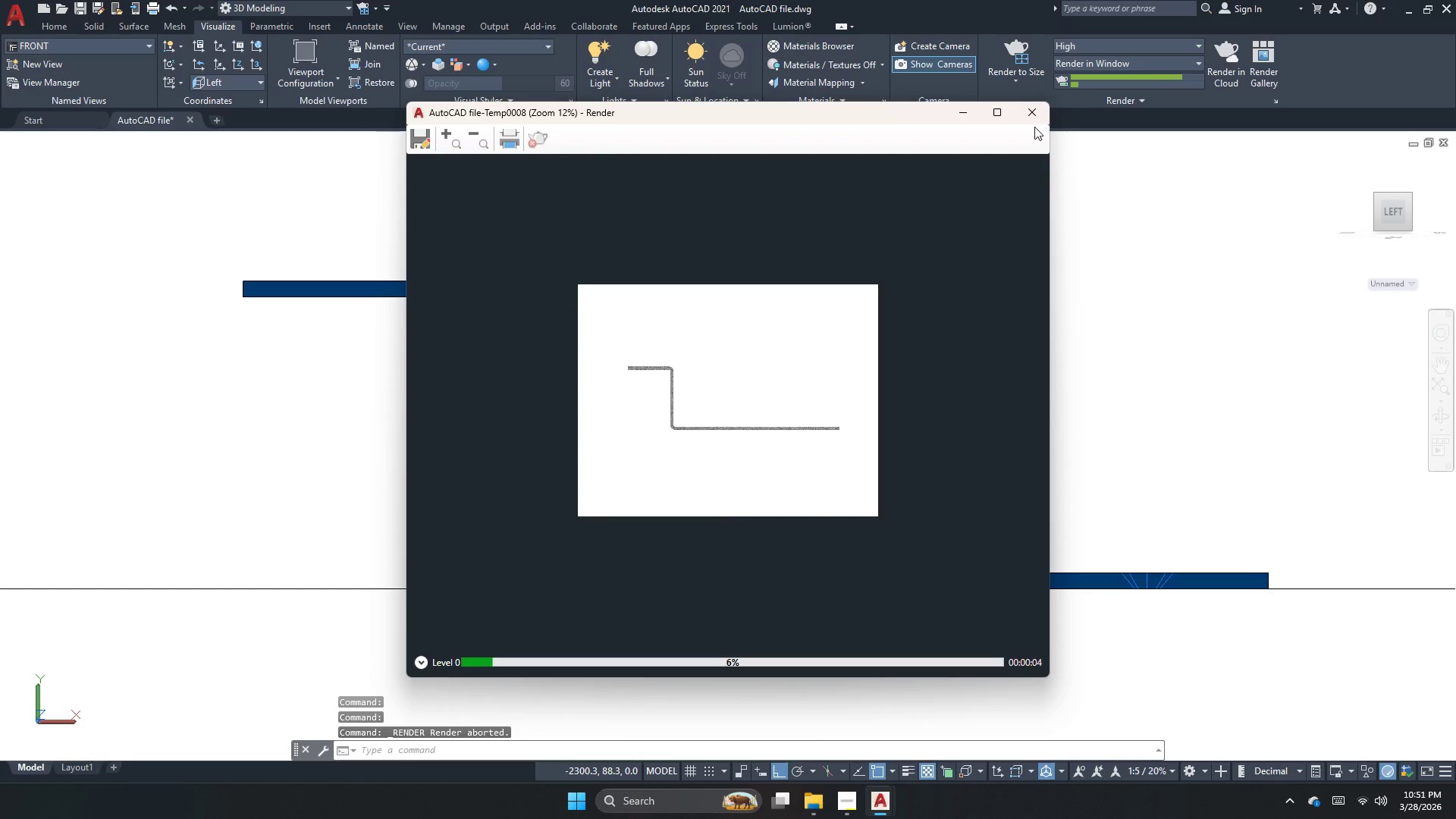 
double_click([1034, 123])
 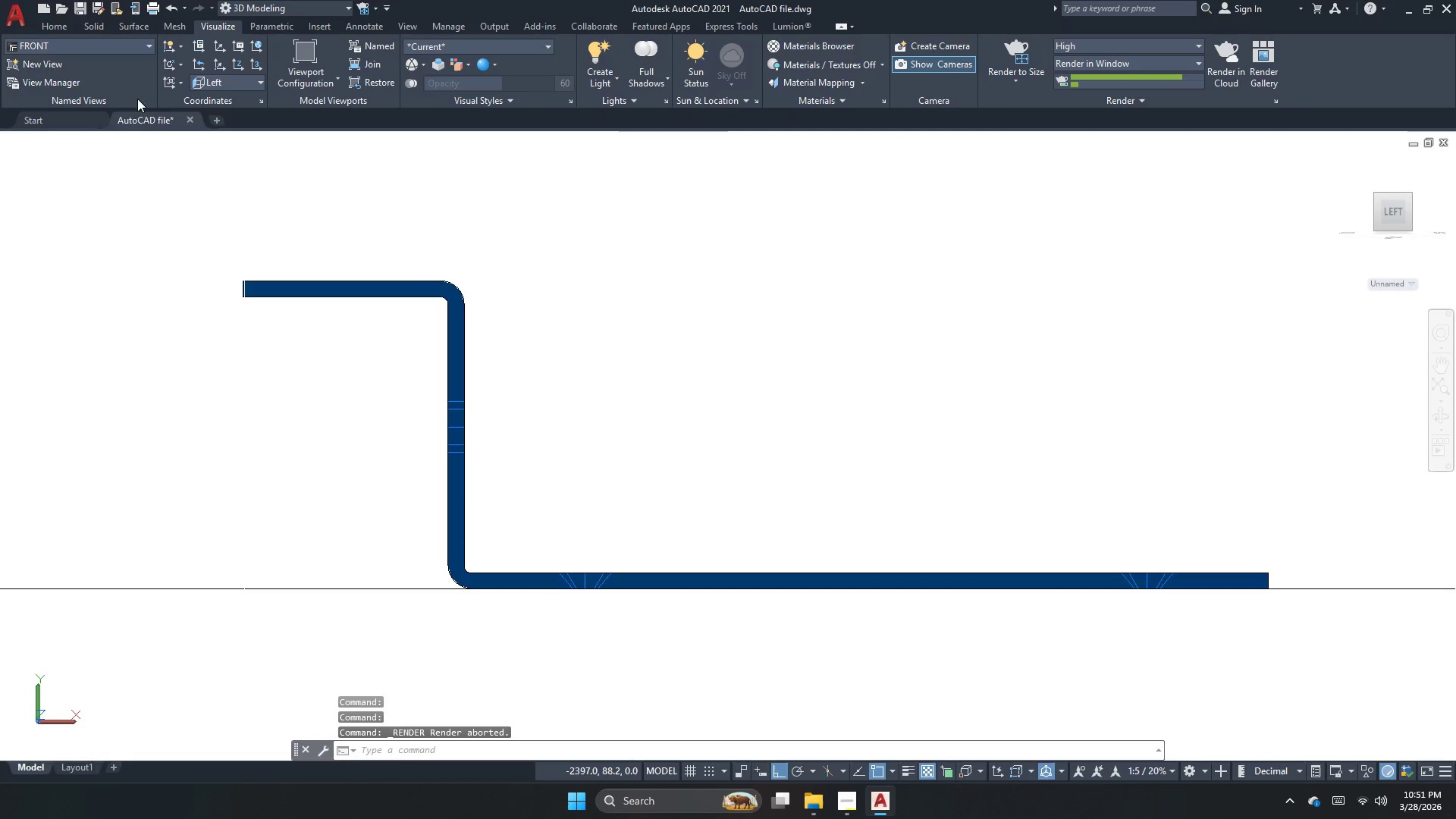 
left_click([57, 46])
 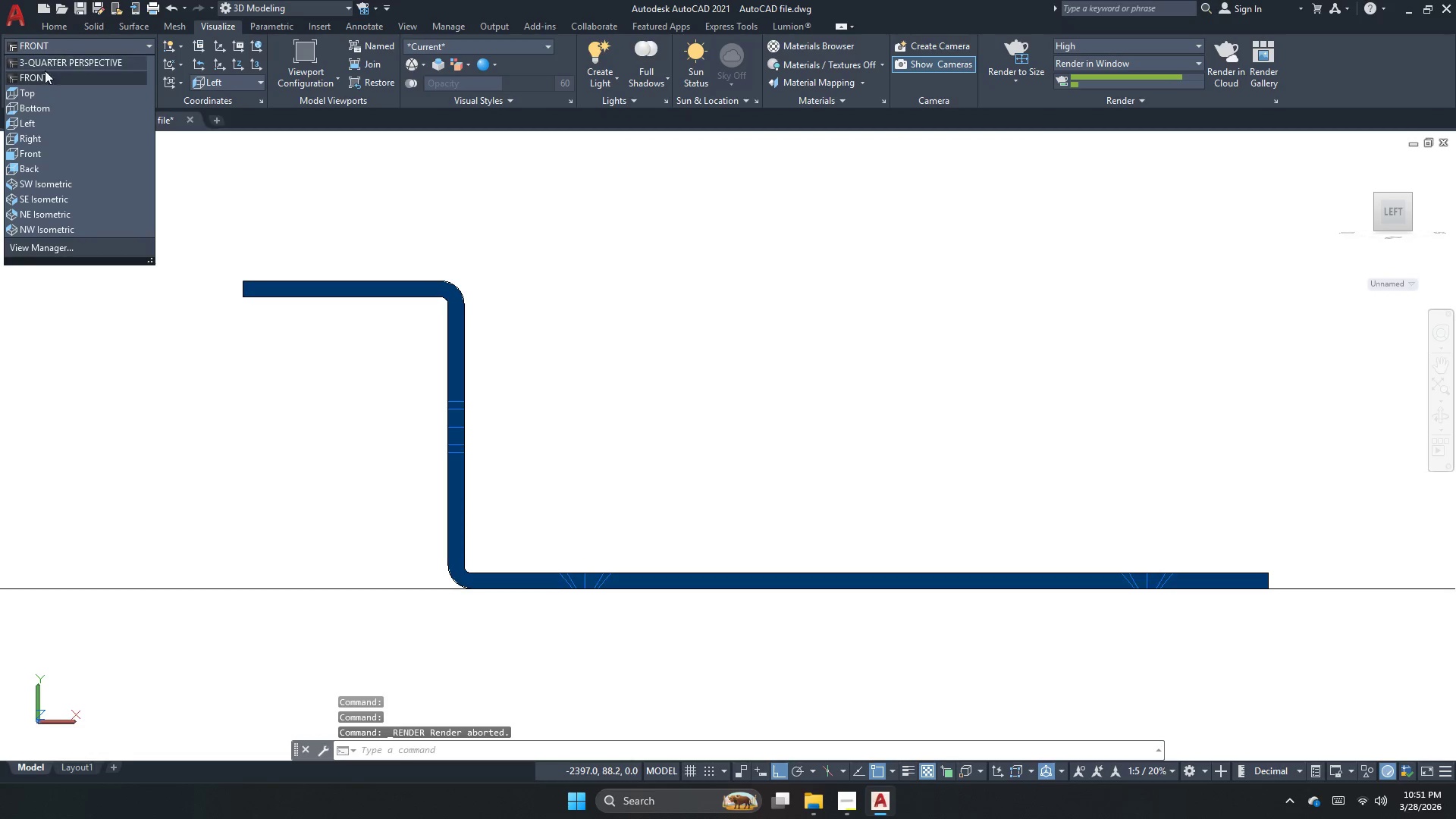 
left_click([45, 76])
 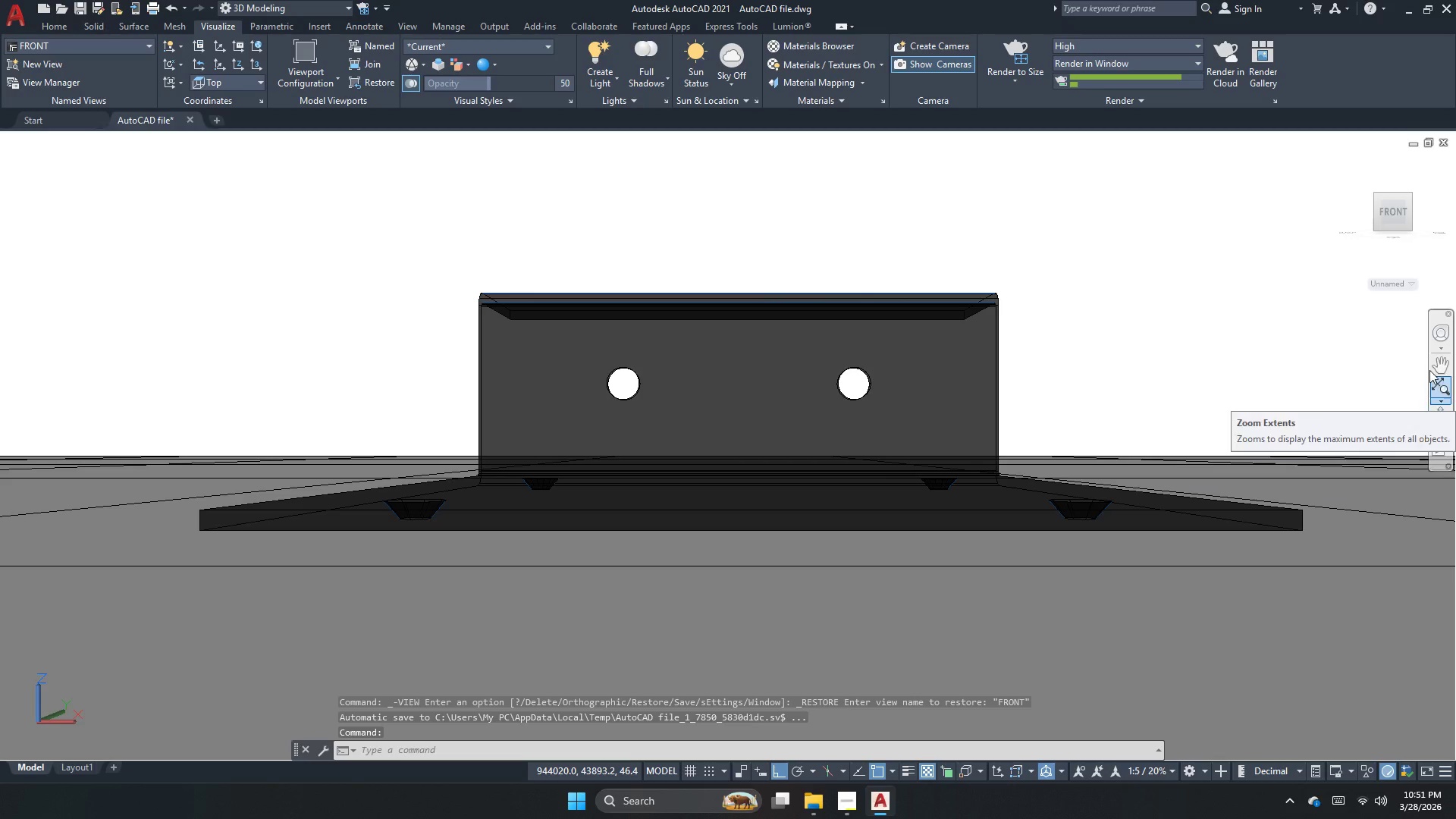 
mouse_move([1357, 220])
 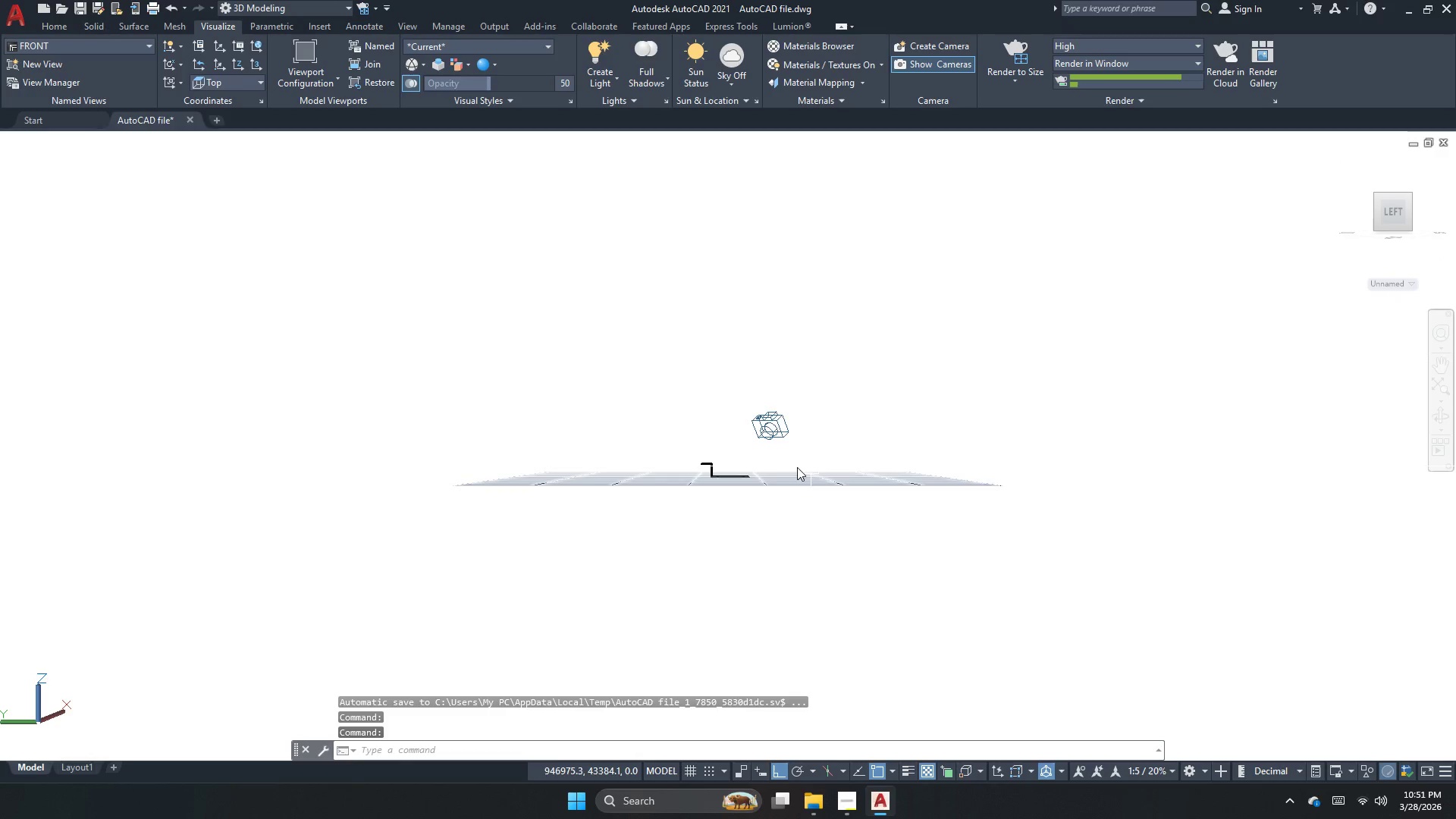 
scroll: coordinate [689, 529], scroll_direction: up, amount: 11.0
 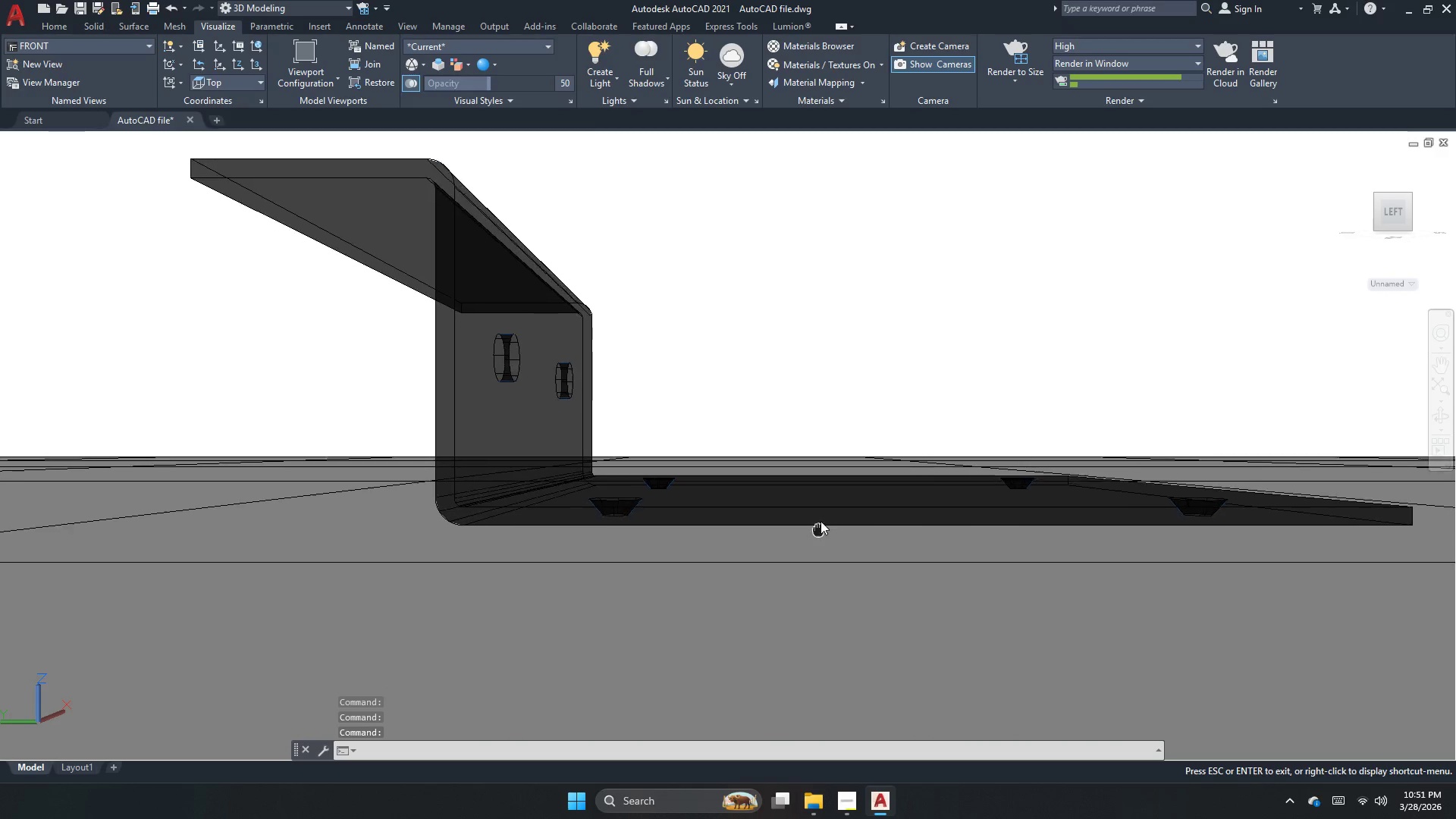 
scroll: coordinate [618, 554], scroll_direction: down, amount: 2.0
 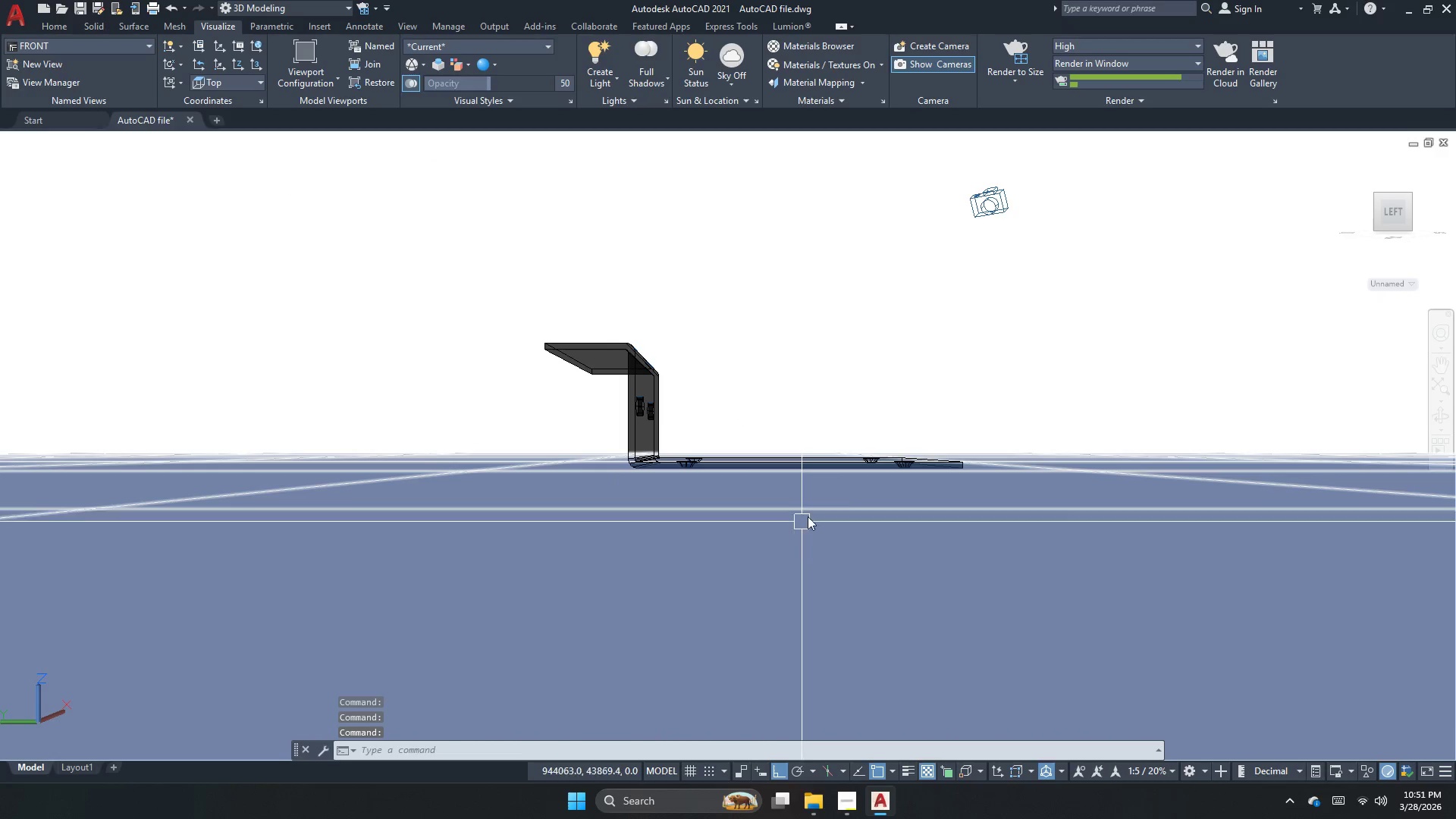 
scroll: coordinate [884, 469], scroll_direction: up, amount: 1.0
 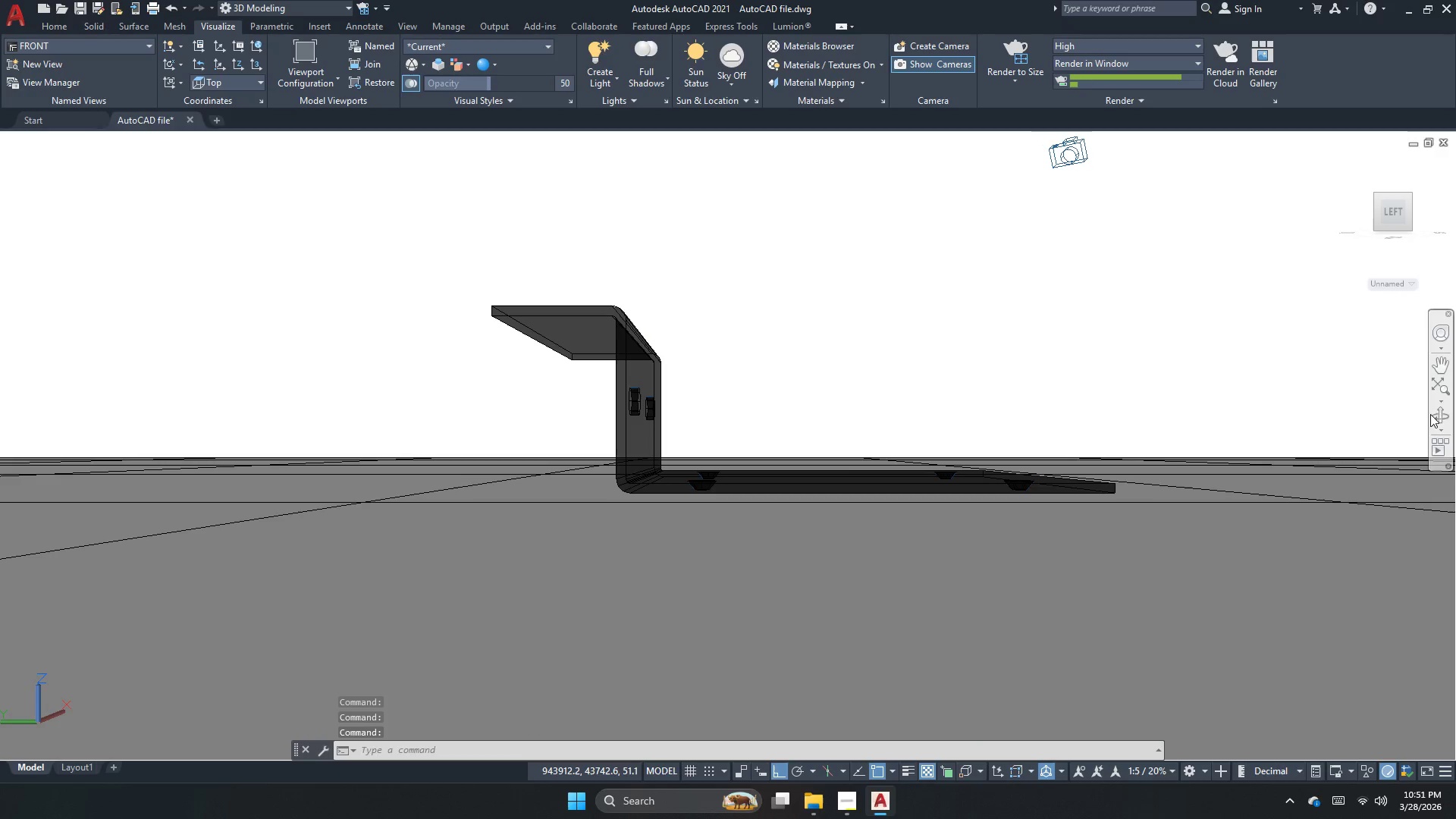 
left_click_drag(start_coordinate=[1090, 544], to_coordinate=[1097, 548])
 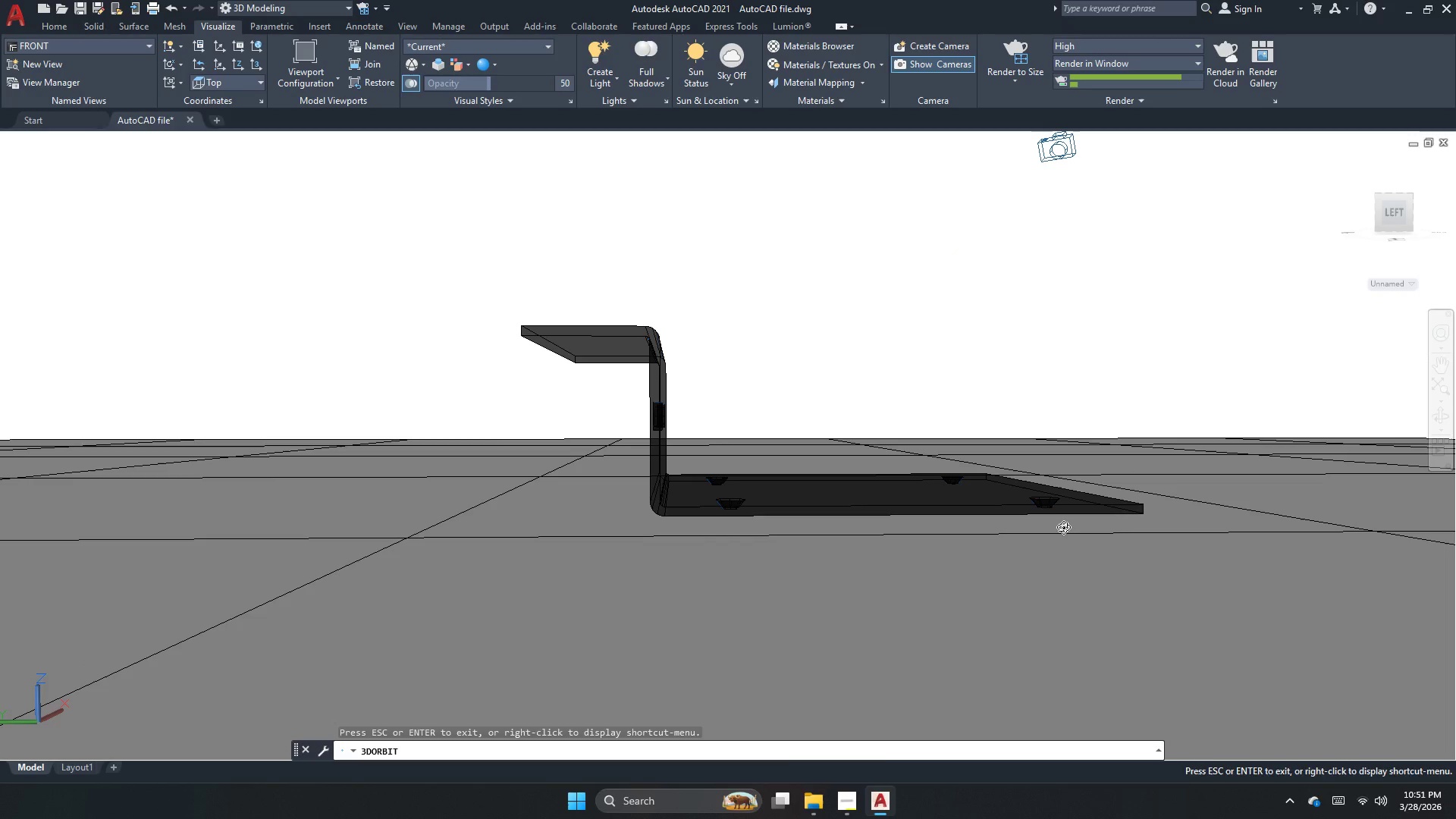 
key(Escape)
 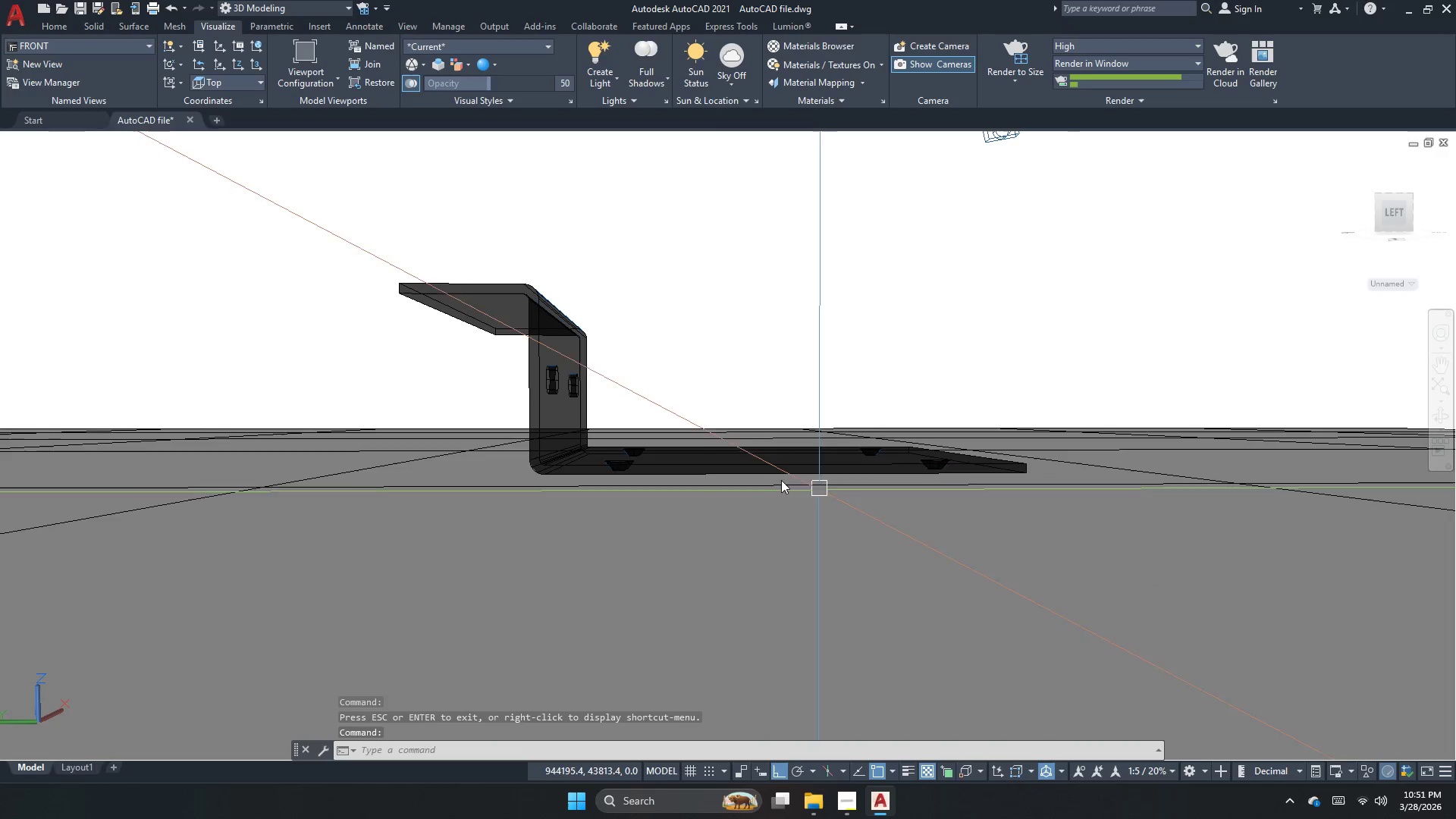 
scroll: coordinate [687, 478], scroll_direction: up, amount: 2.0
 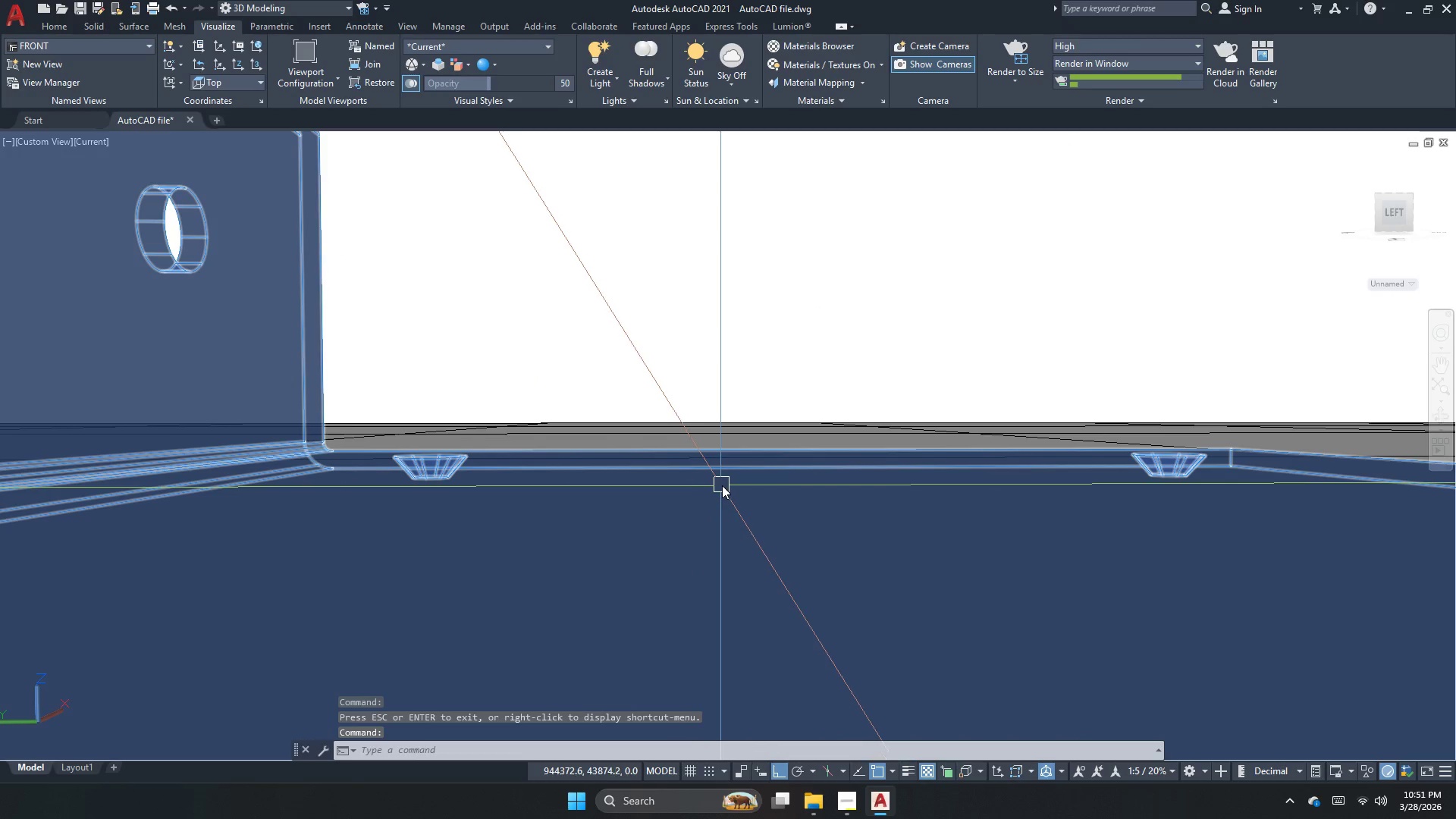 
scroll: coordinate [722, 485], scroll_direction: down, amount: 1.0
 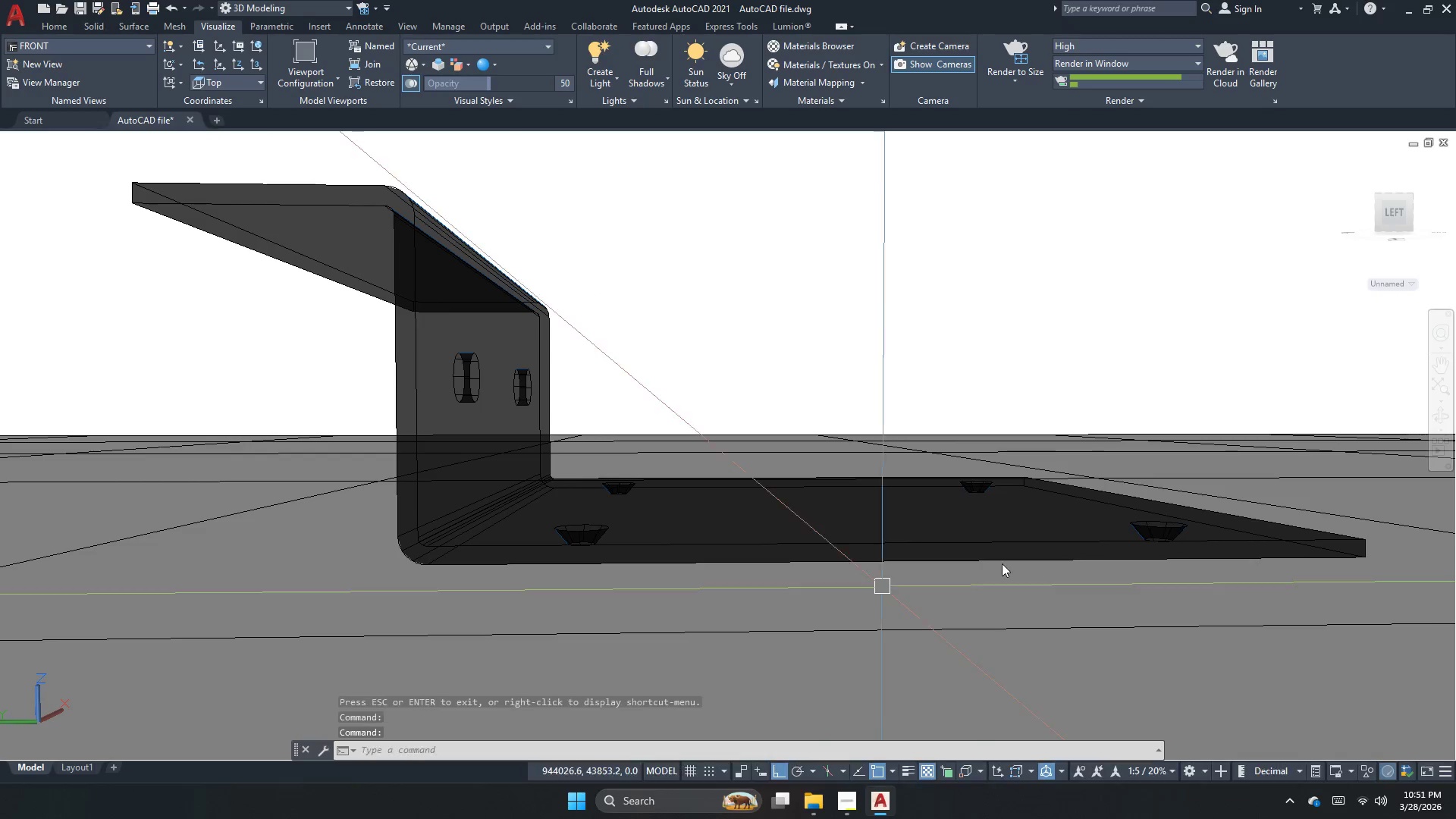 
left_click([1438, 419])
 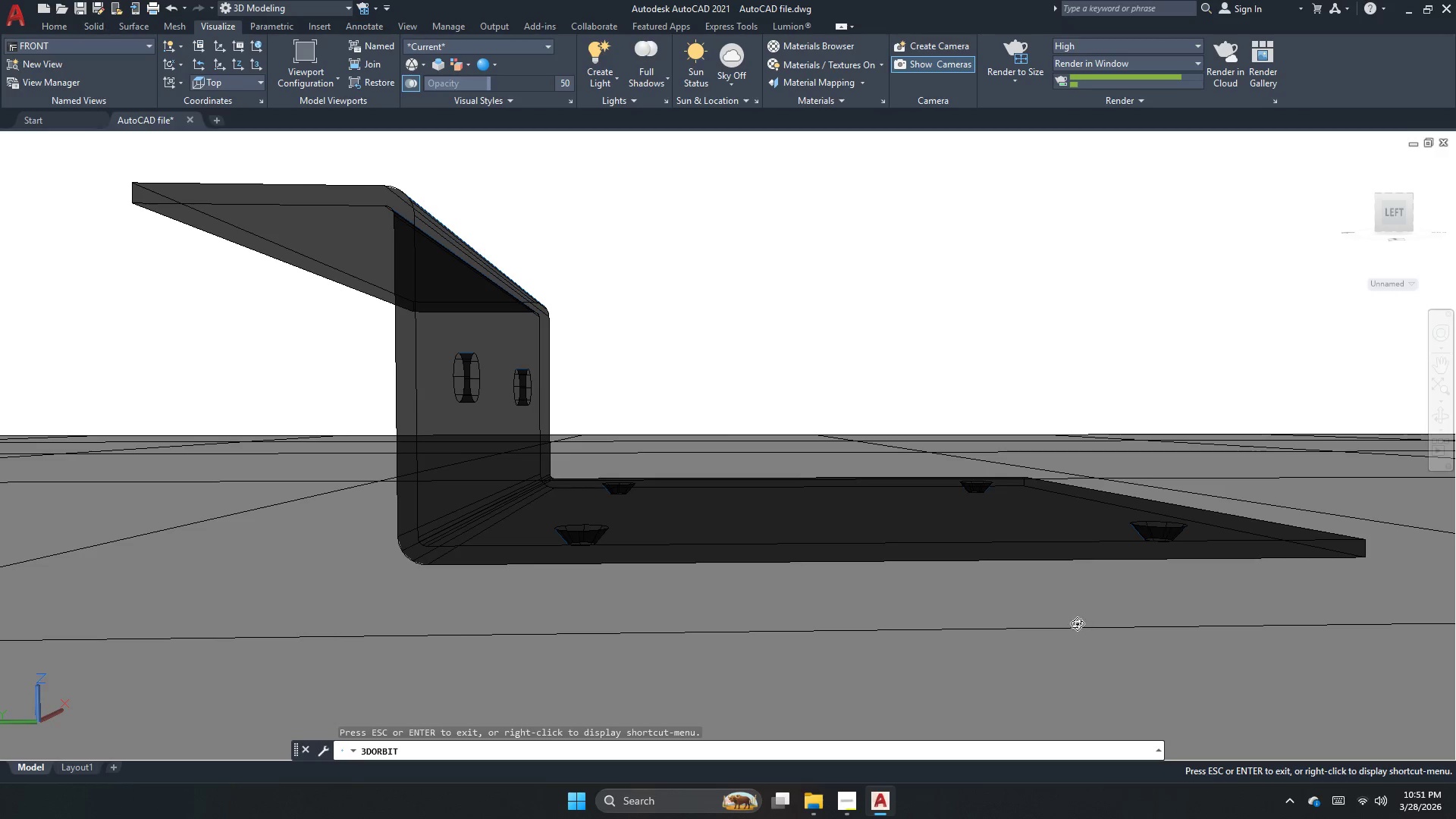 
left_click_drag(start_coordinate=[1082, 623], to_coordinate=[1086, 623])